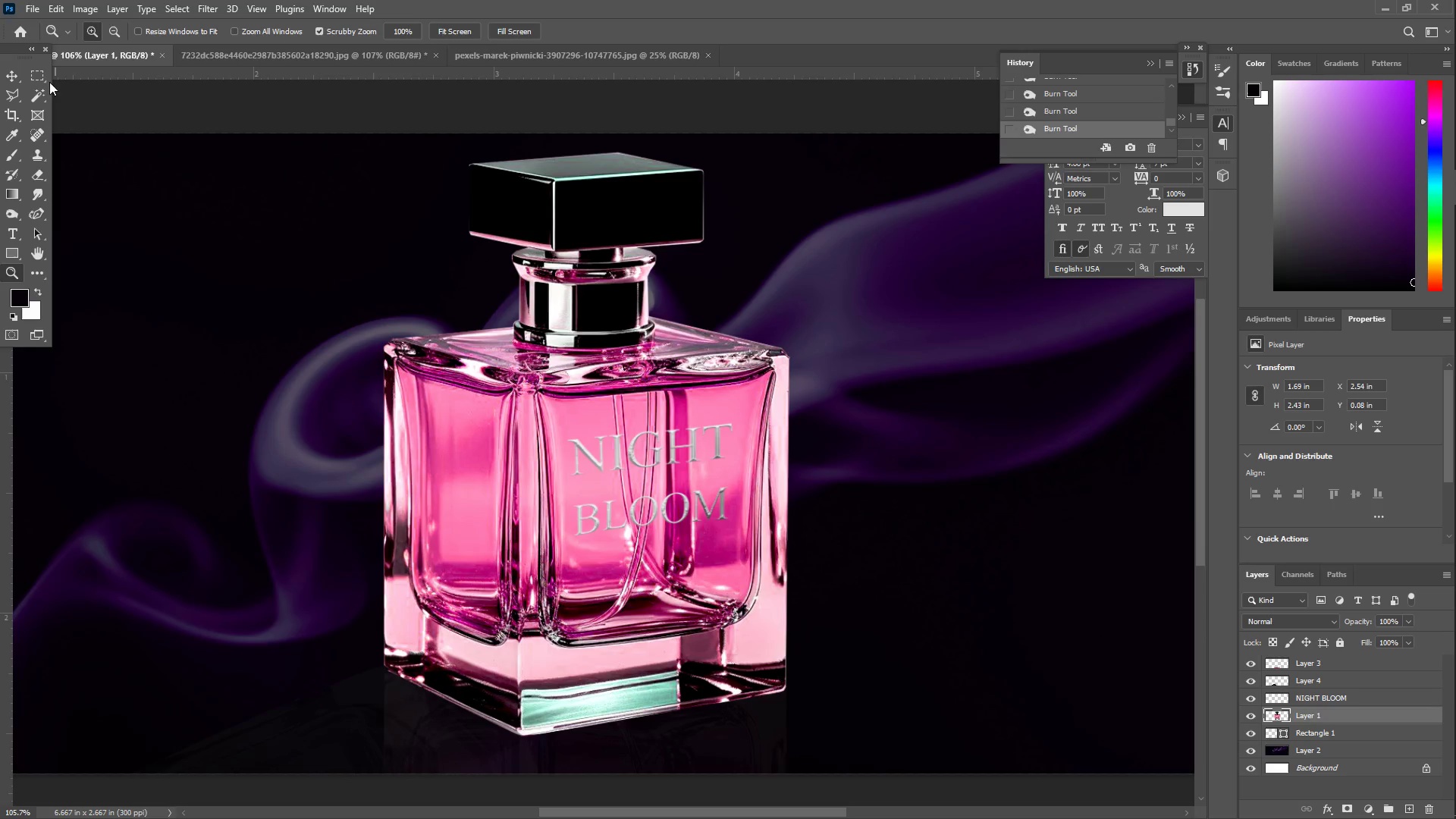 
scroll: coordinate [541, 226], scroll_direction: up, amount: 6.0
 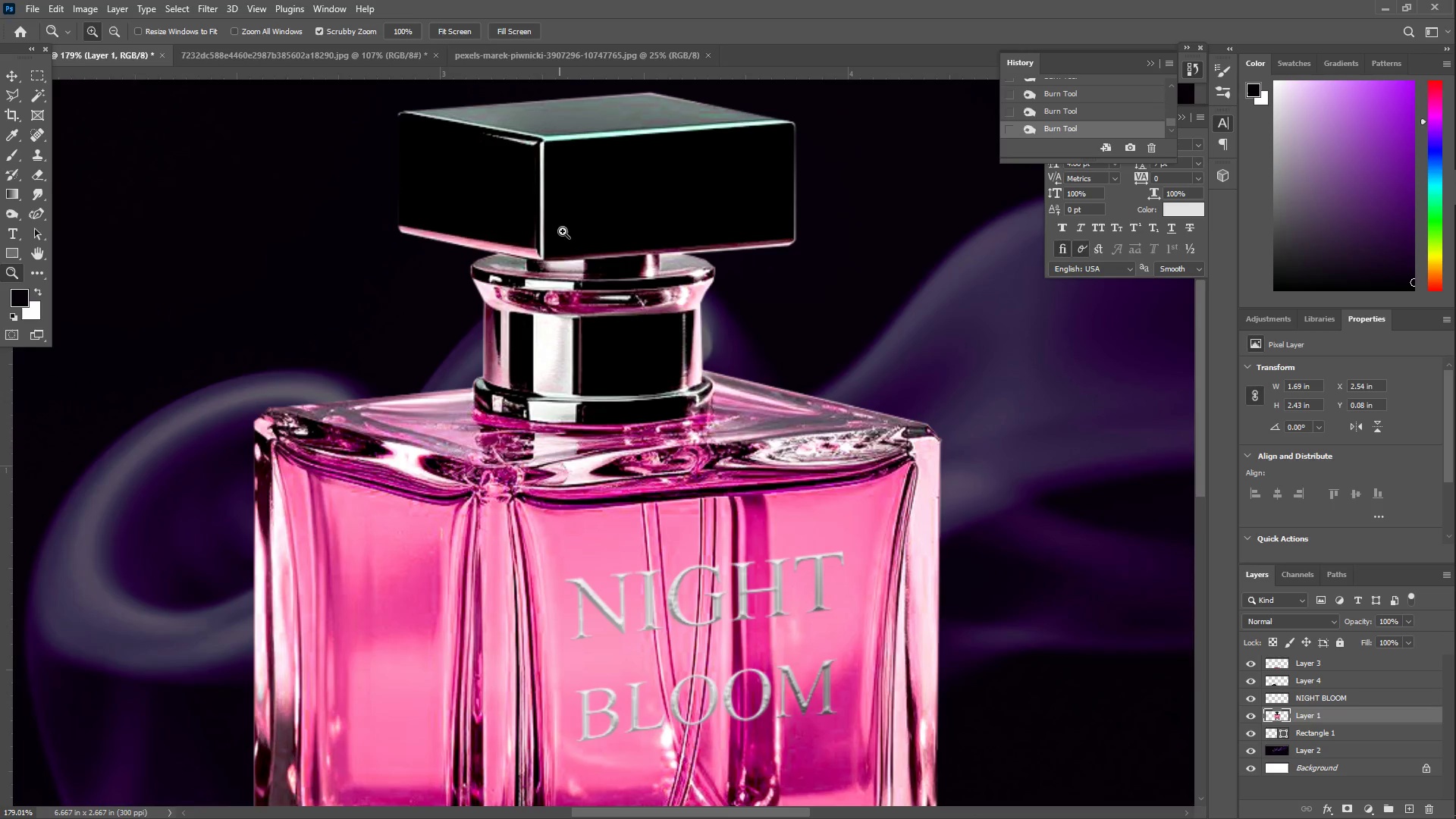 
left_click([14, 71])
 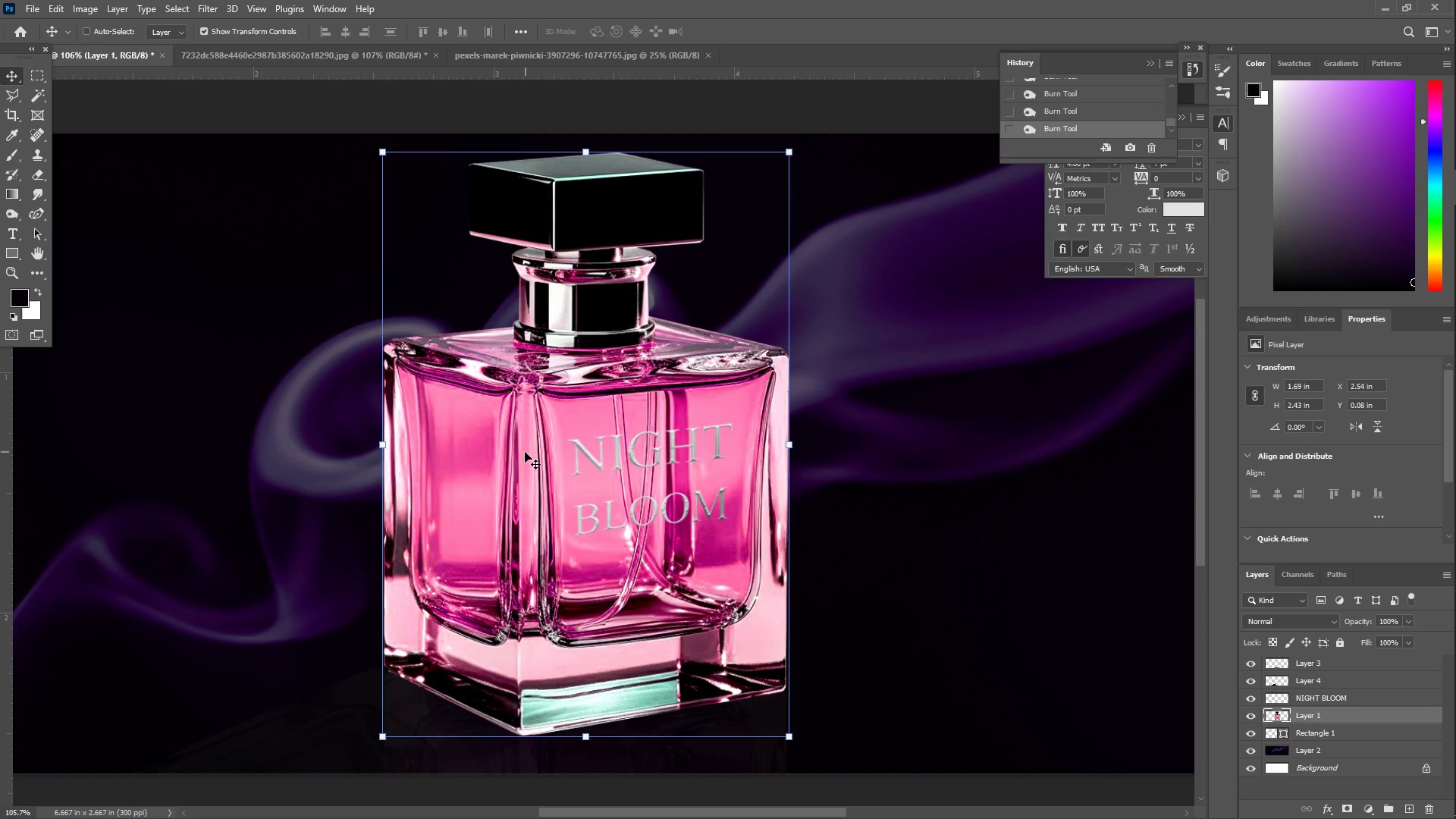 
right_click([522, 422])
 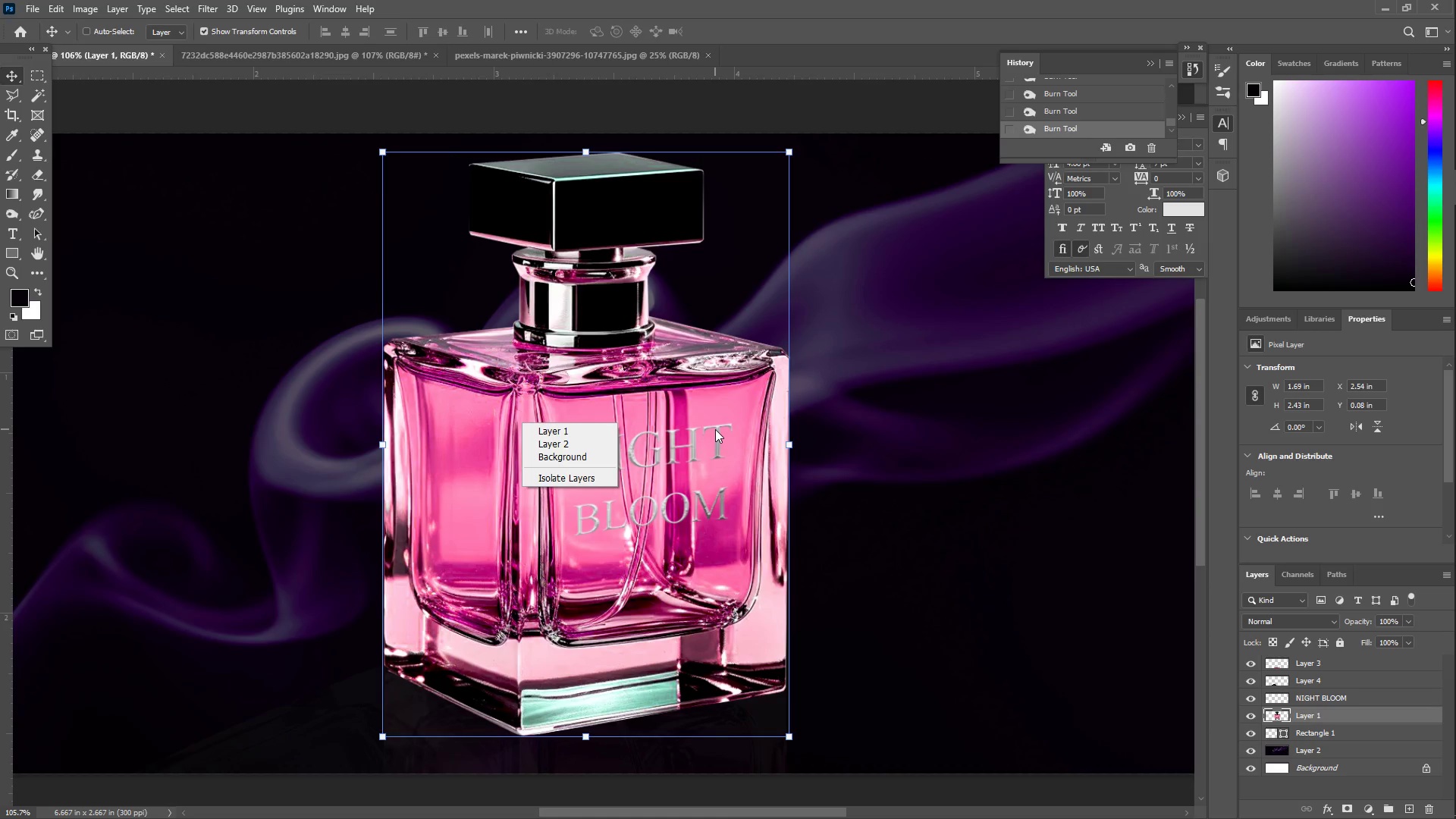 
right_click([717, 429])
 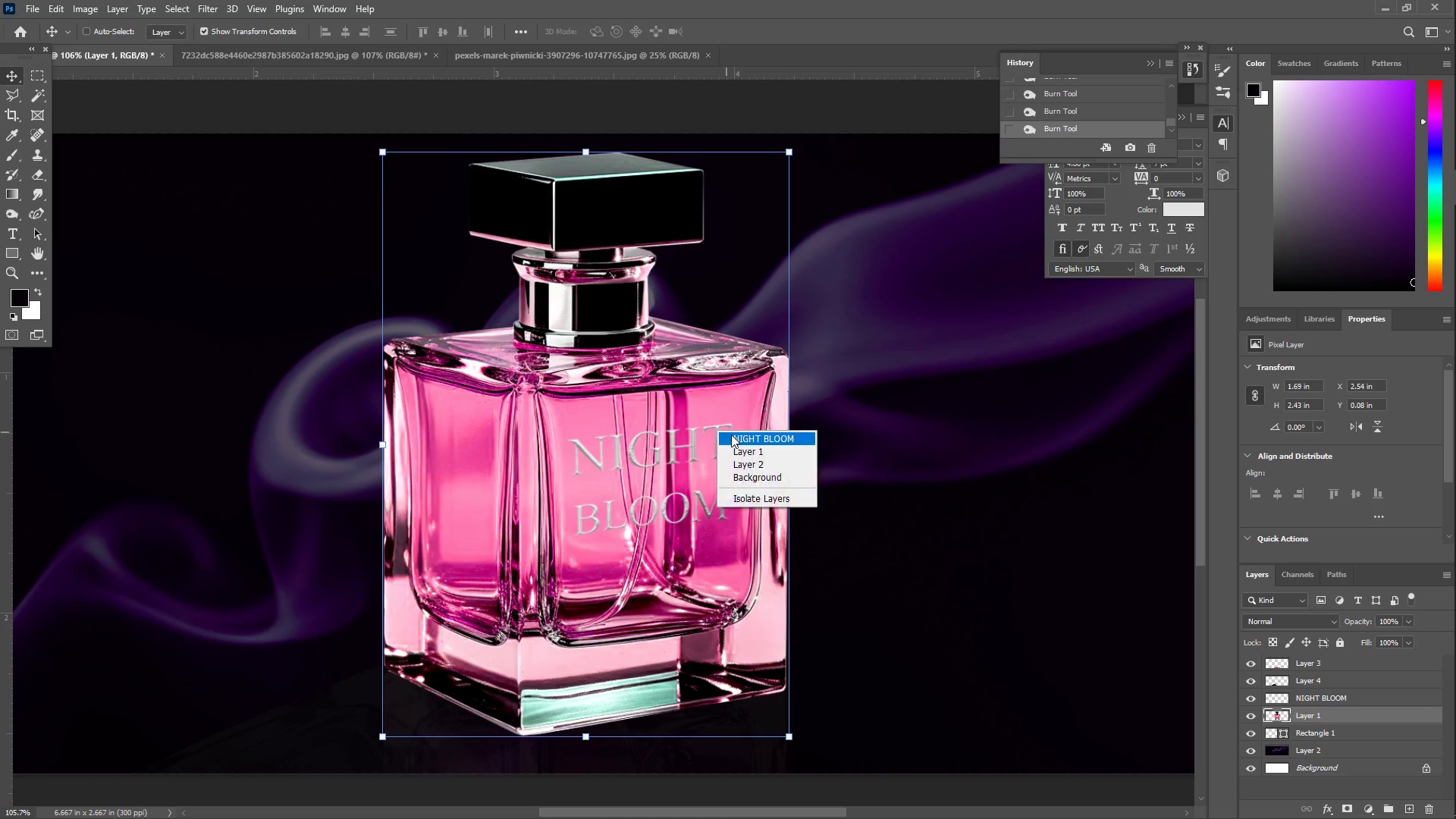 
left_click([731, 435])
 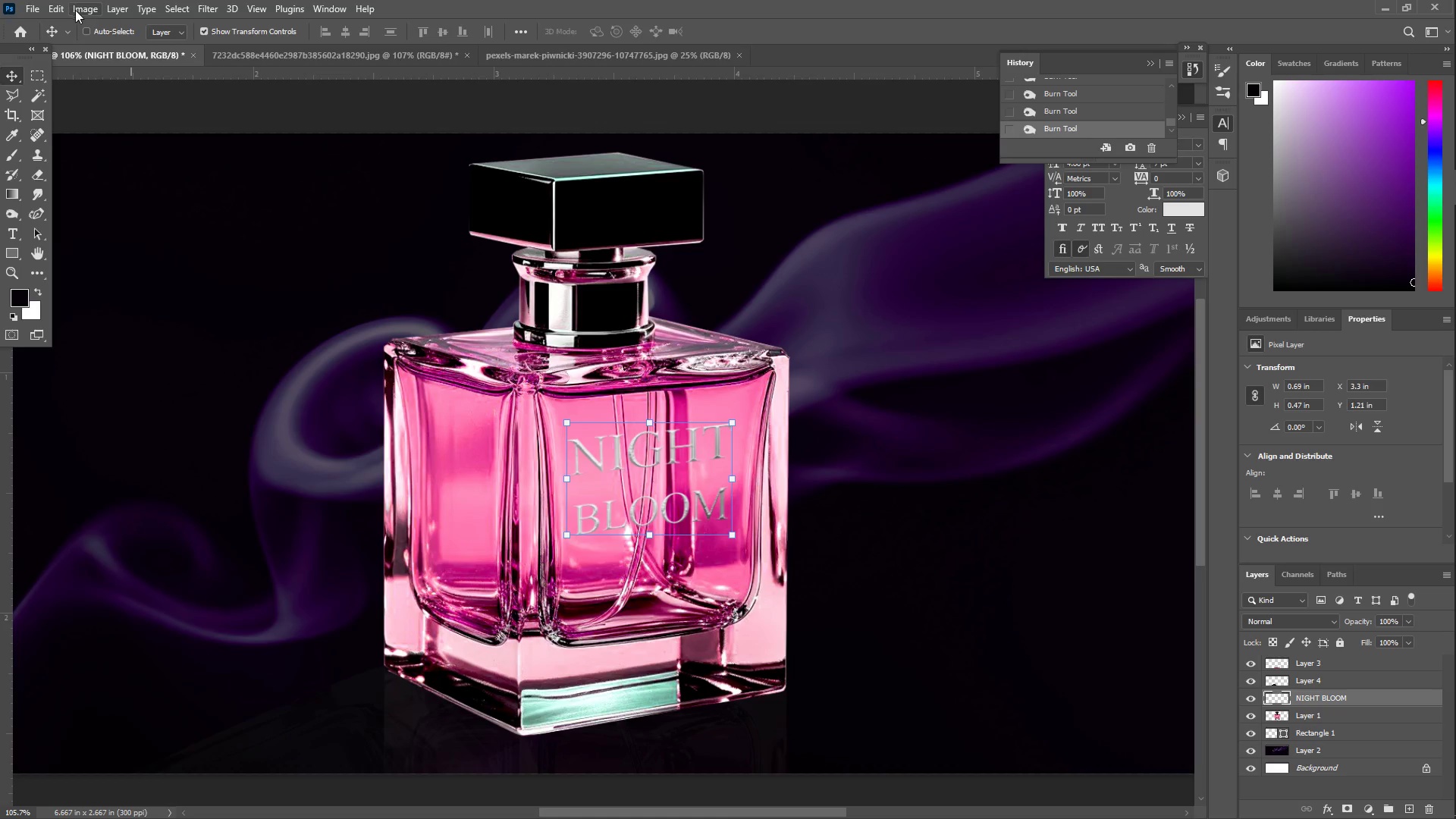 
double_click([137, 43])
 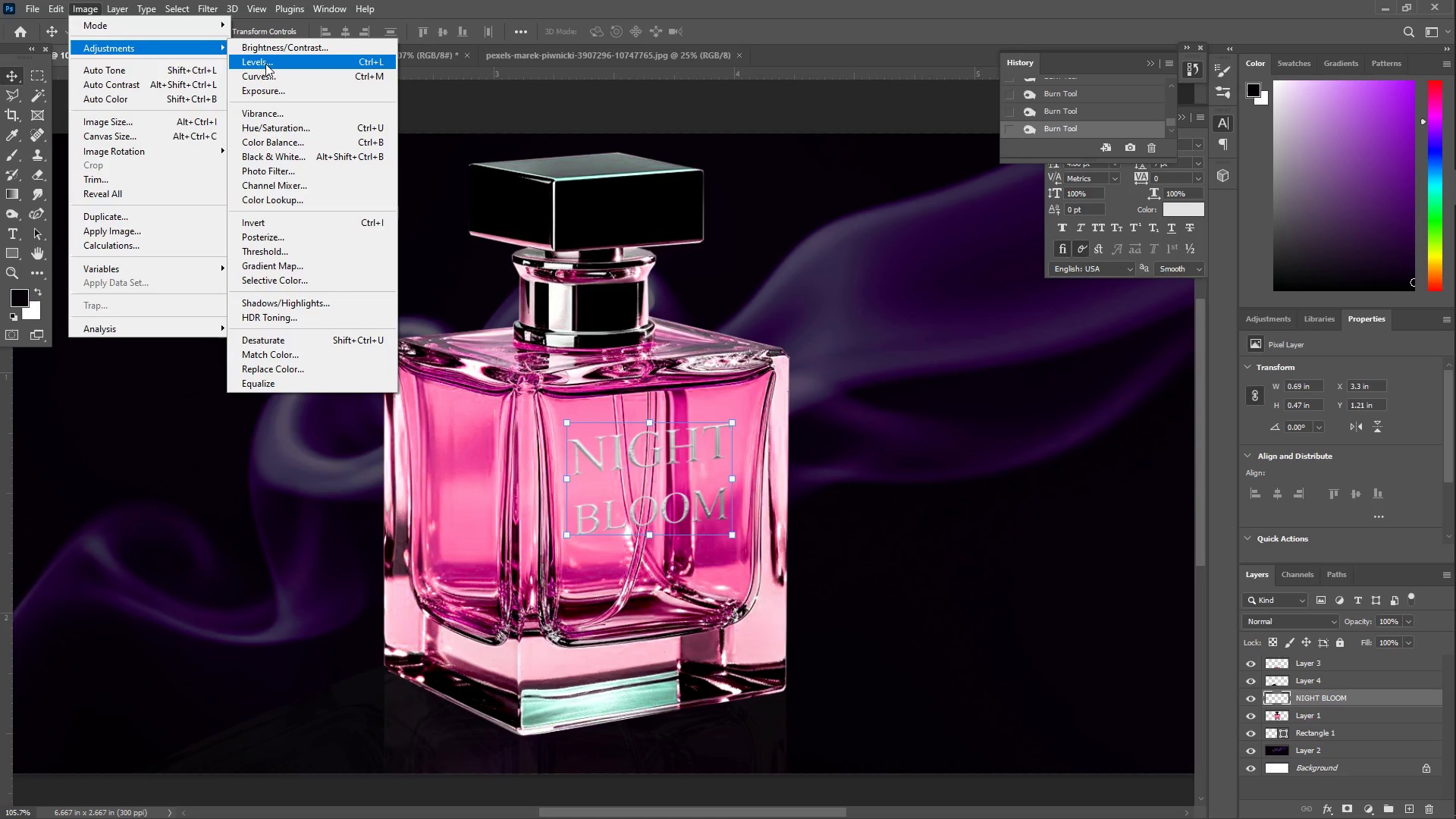 
left_click([265, 64])
 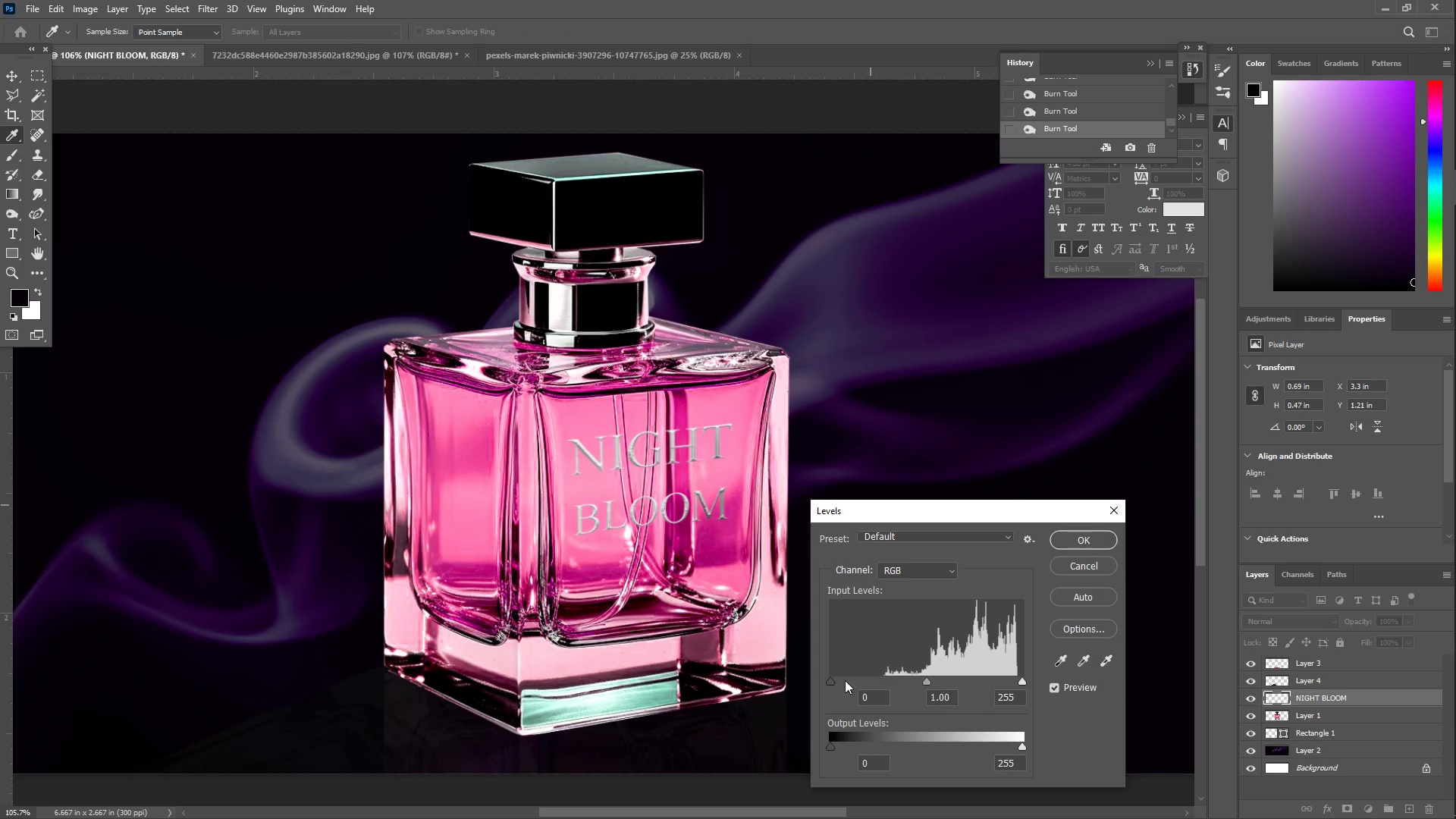 
left_click_drag(start_coordinate=[827, 680], to_coordinate=[817, 676])
 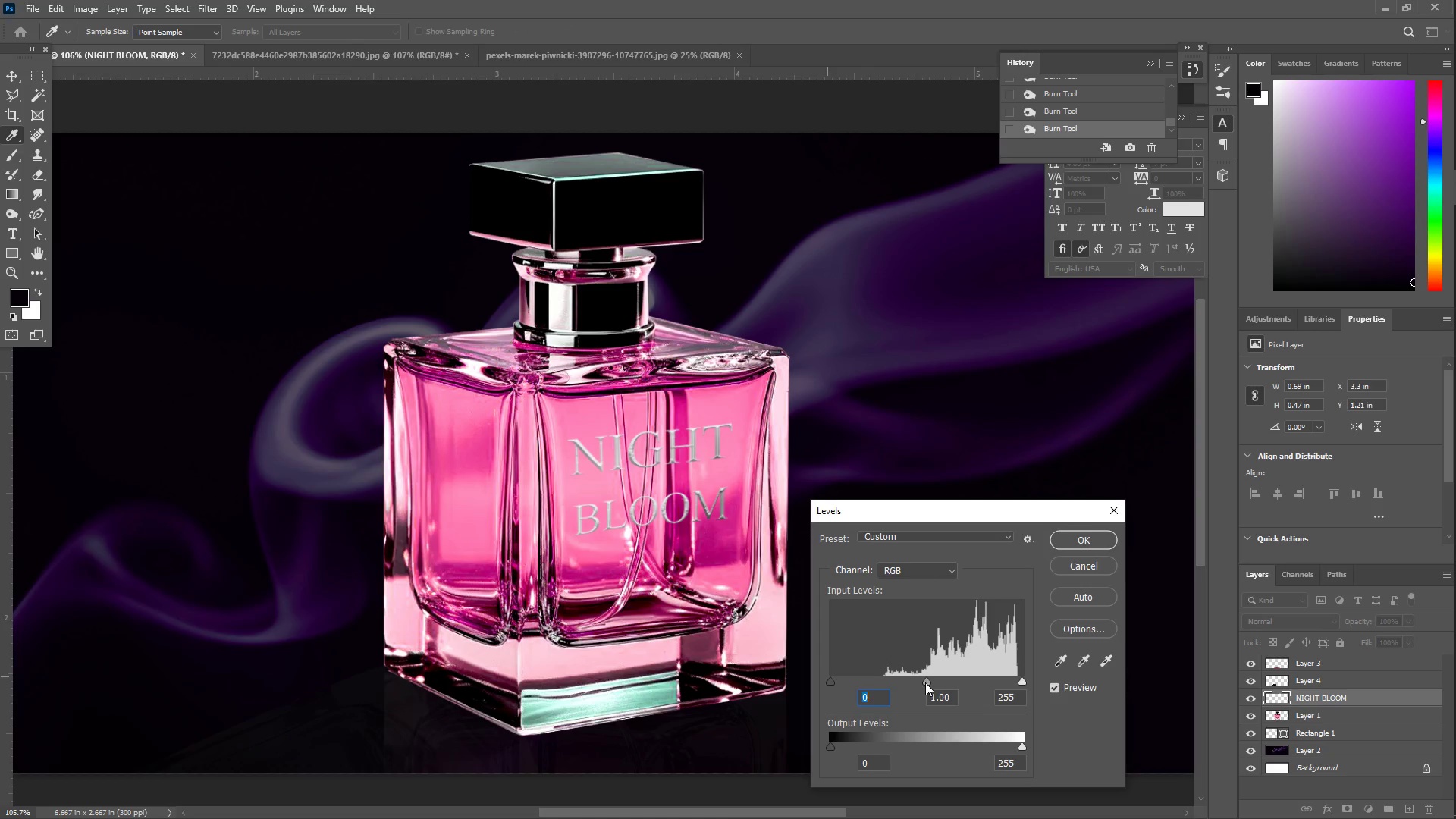 
left_click_drag(start_coordinate=[924, 679], to_coordinate=[952, 683])
 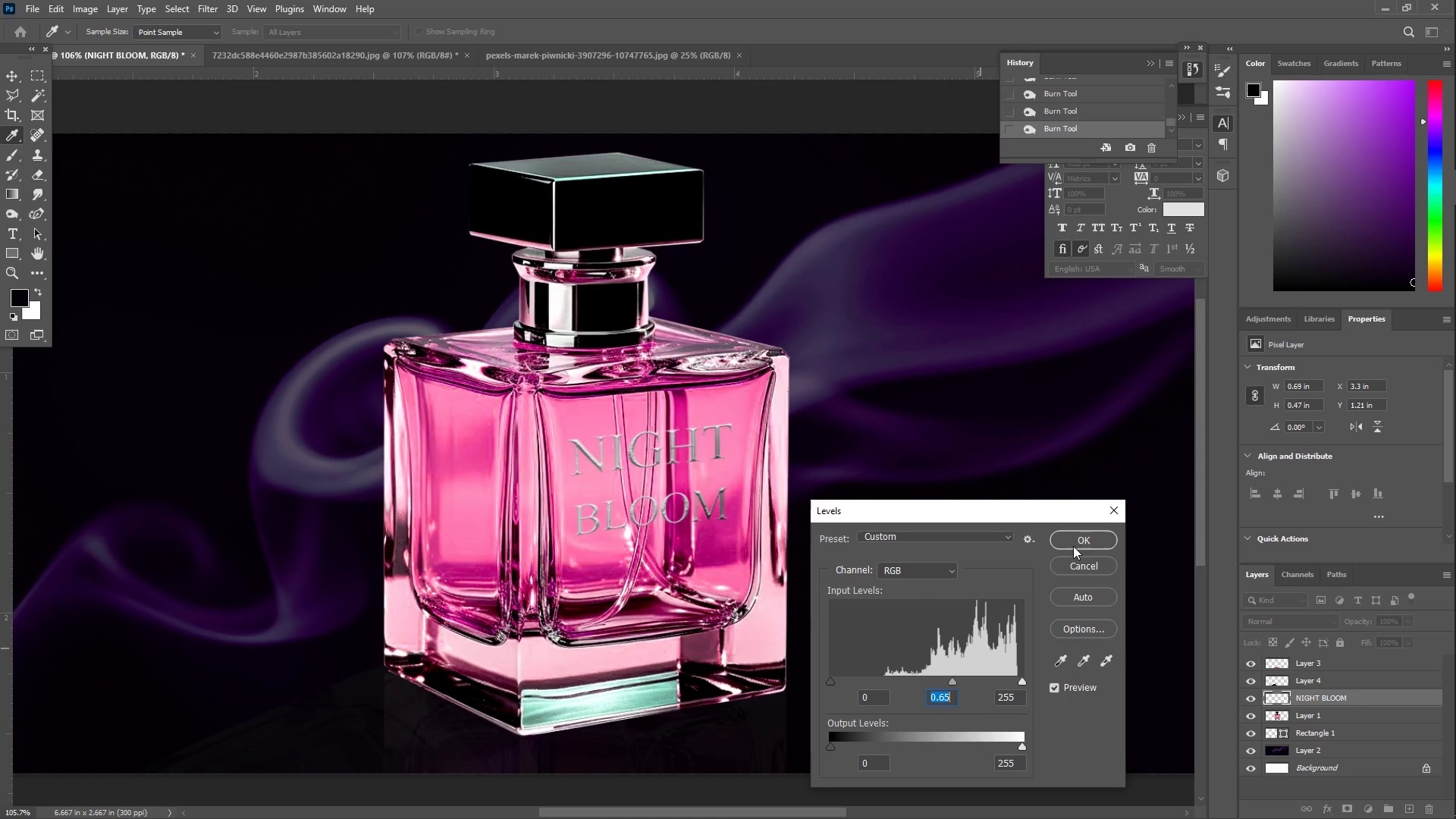 
left_click([1083, 533])
 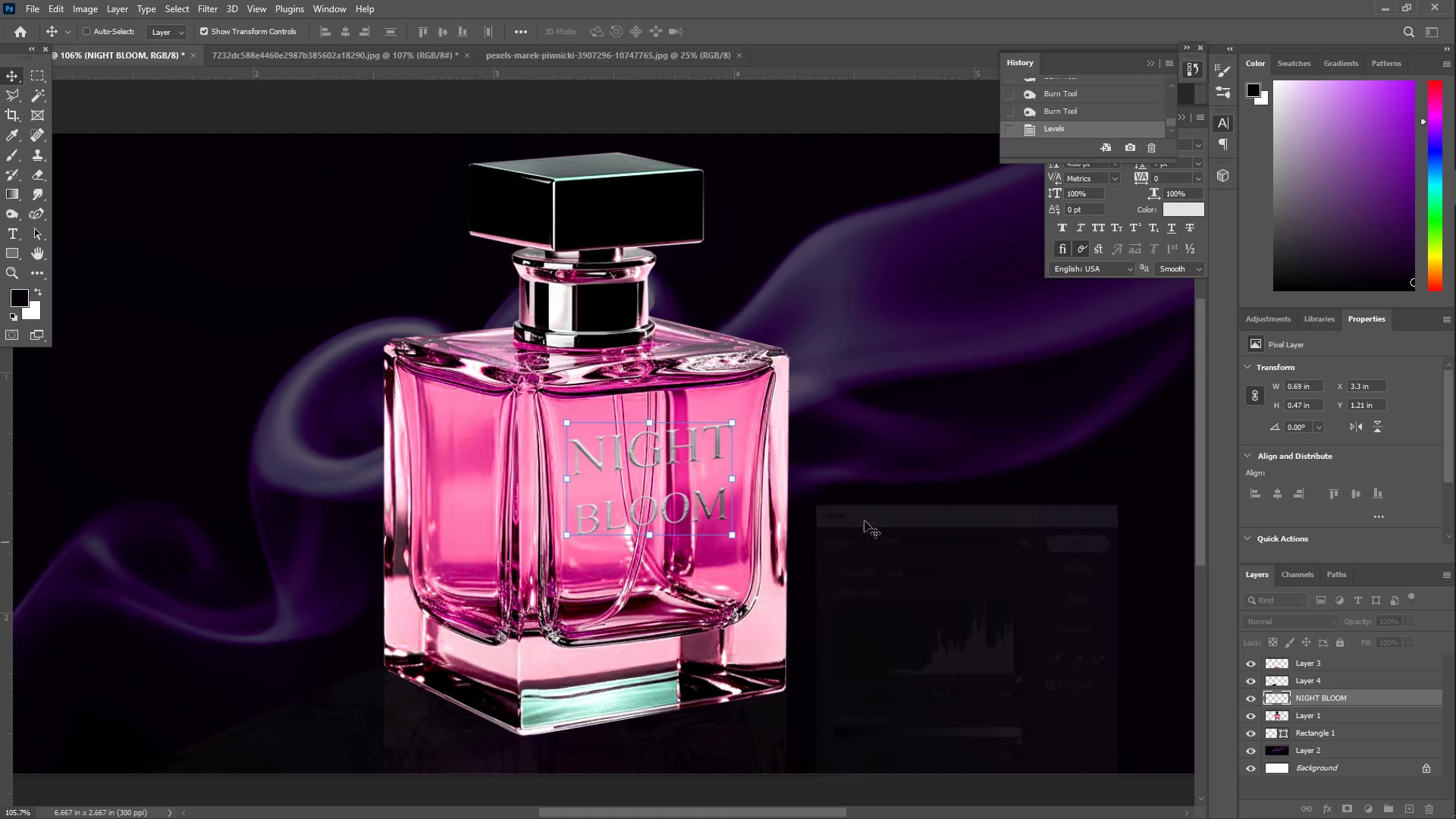 
type(zz)
 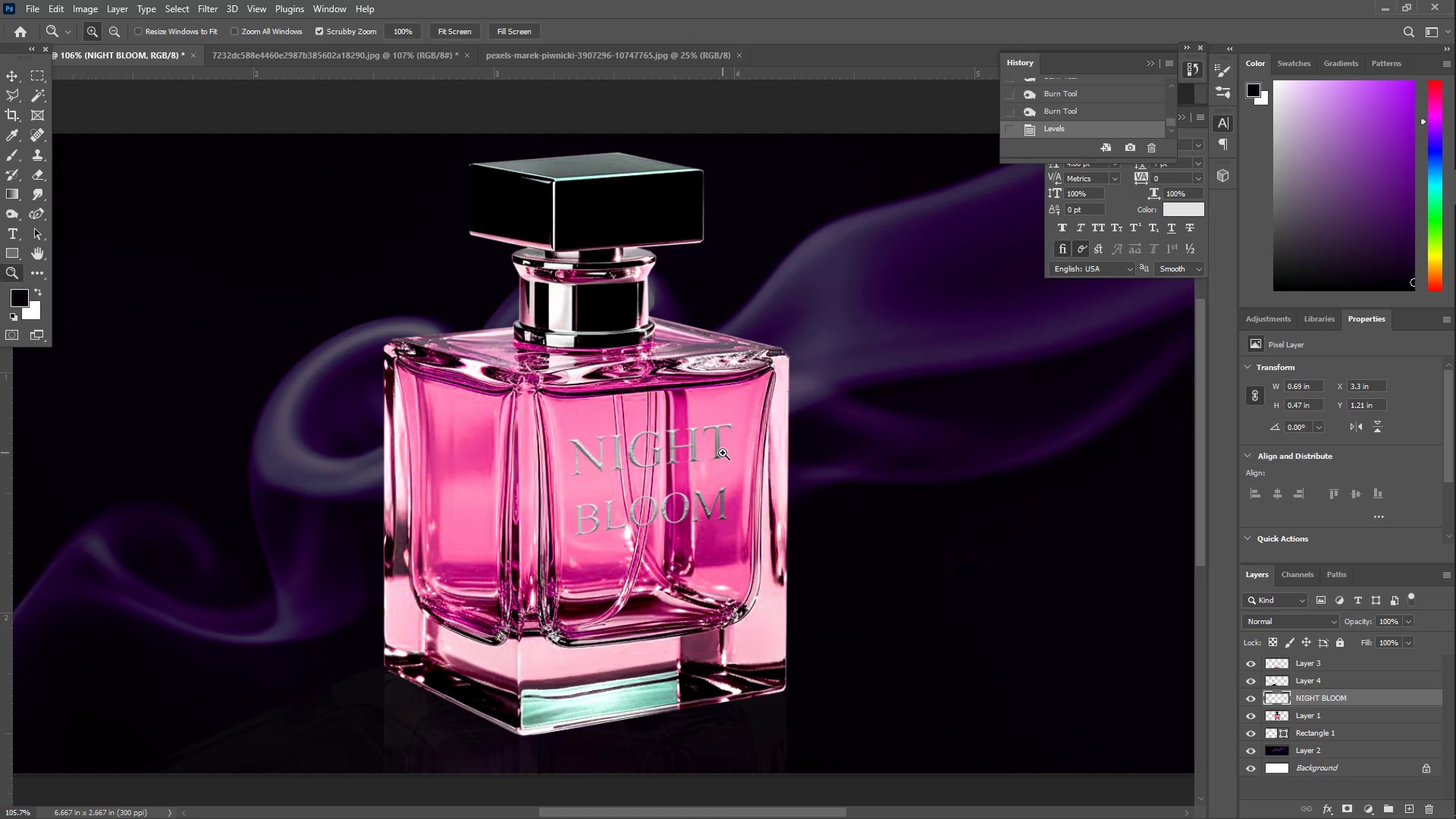 
left_click_drag(start_coordinate=[710, 453], to_coordinate=[655, 463])
 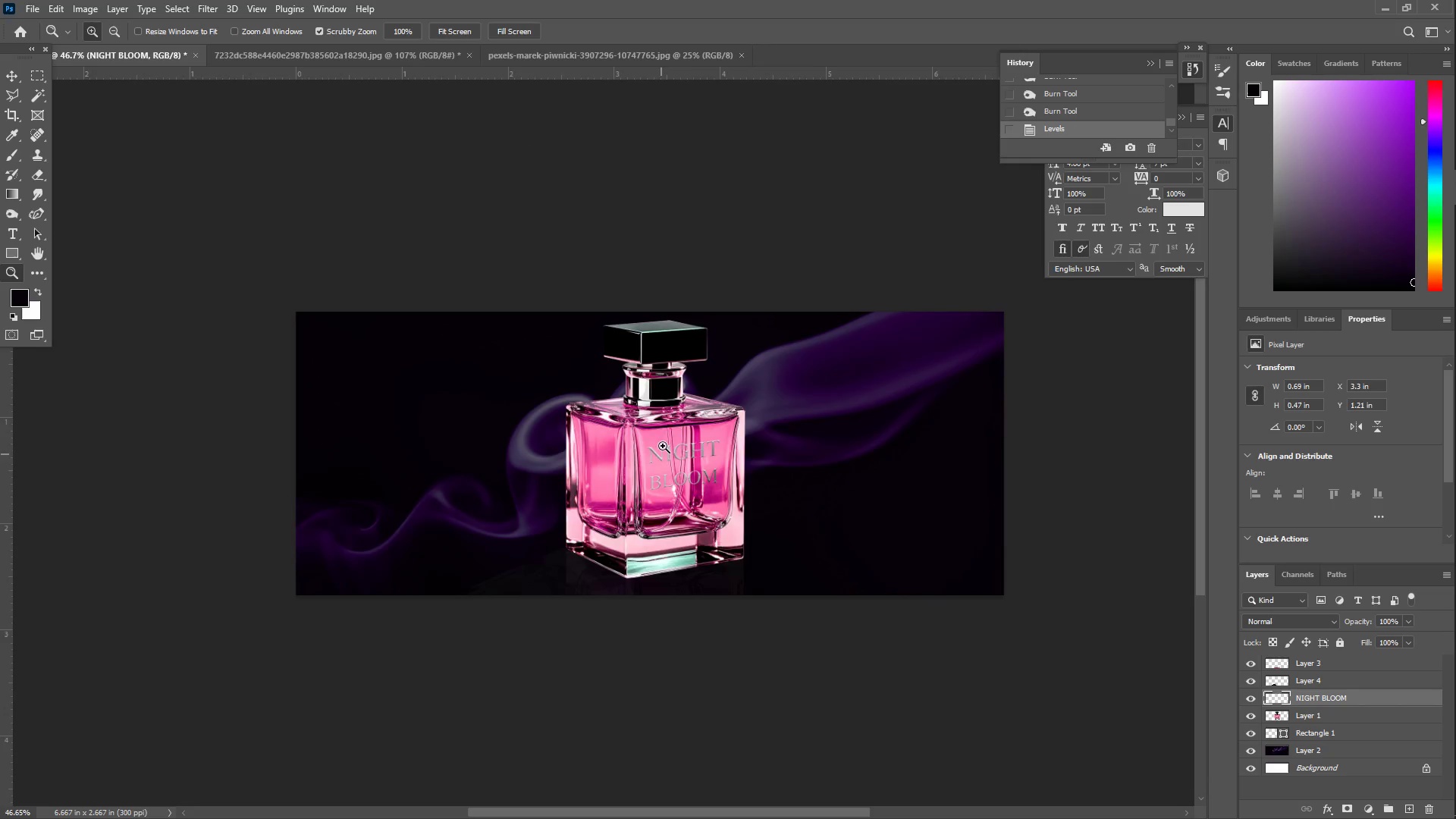 
left_click_drag(start_coordinate=[678, 429], to_coordinate=[718, 437])
 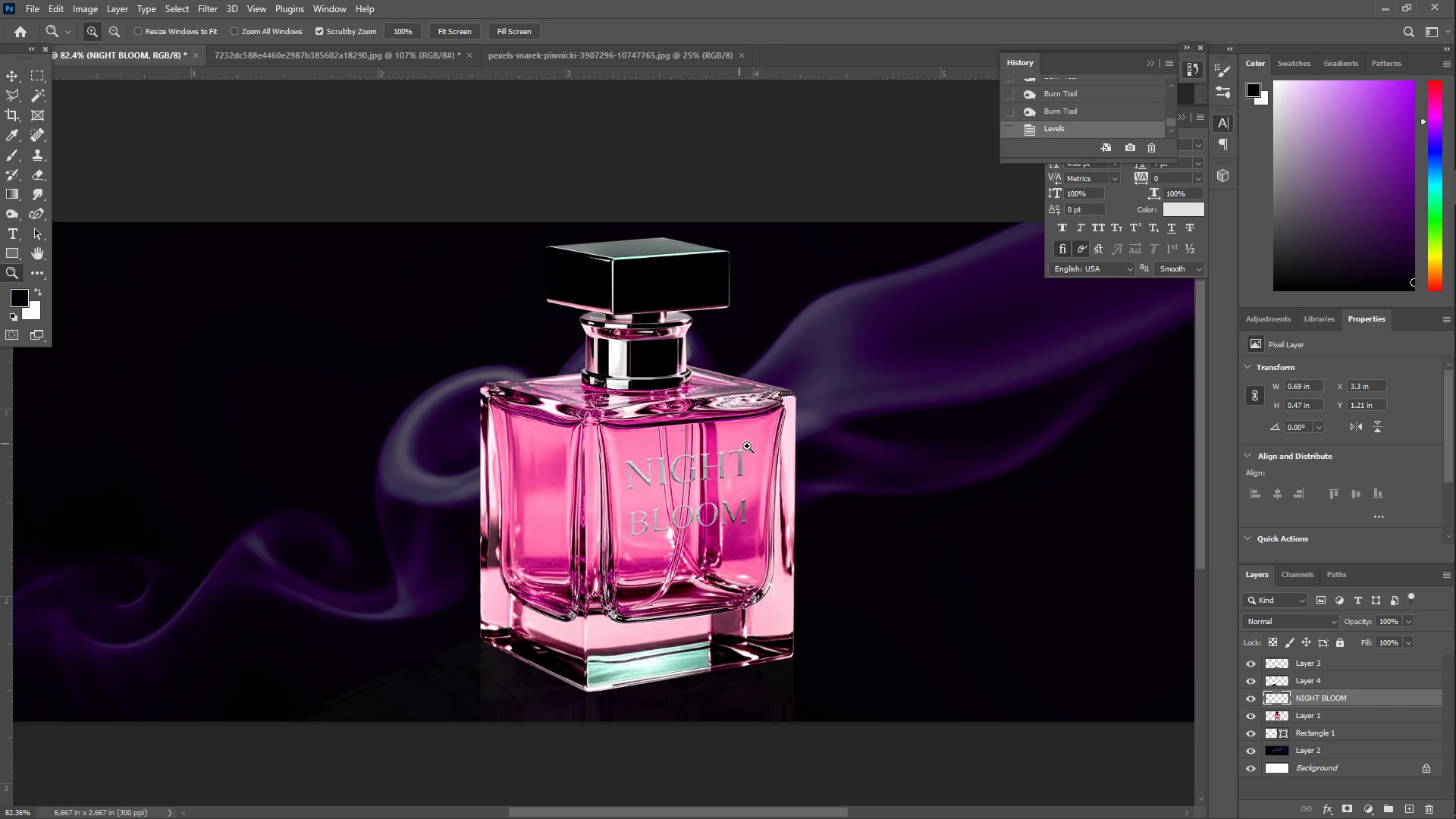 
left_click_drag(start_coordinate=[673, 519], to_coordinate=[687, 520])
 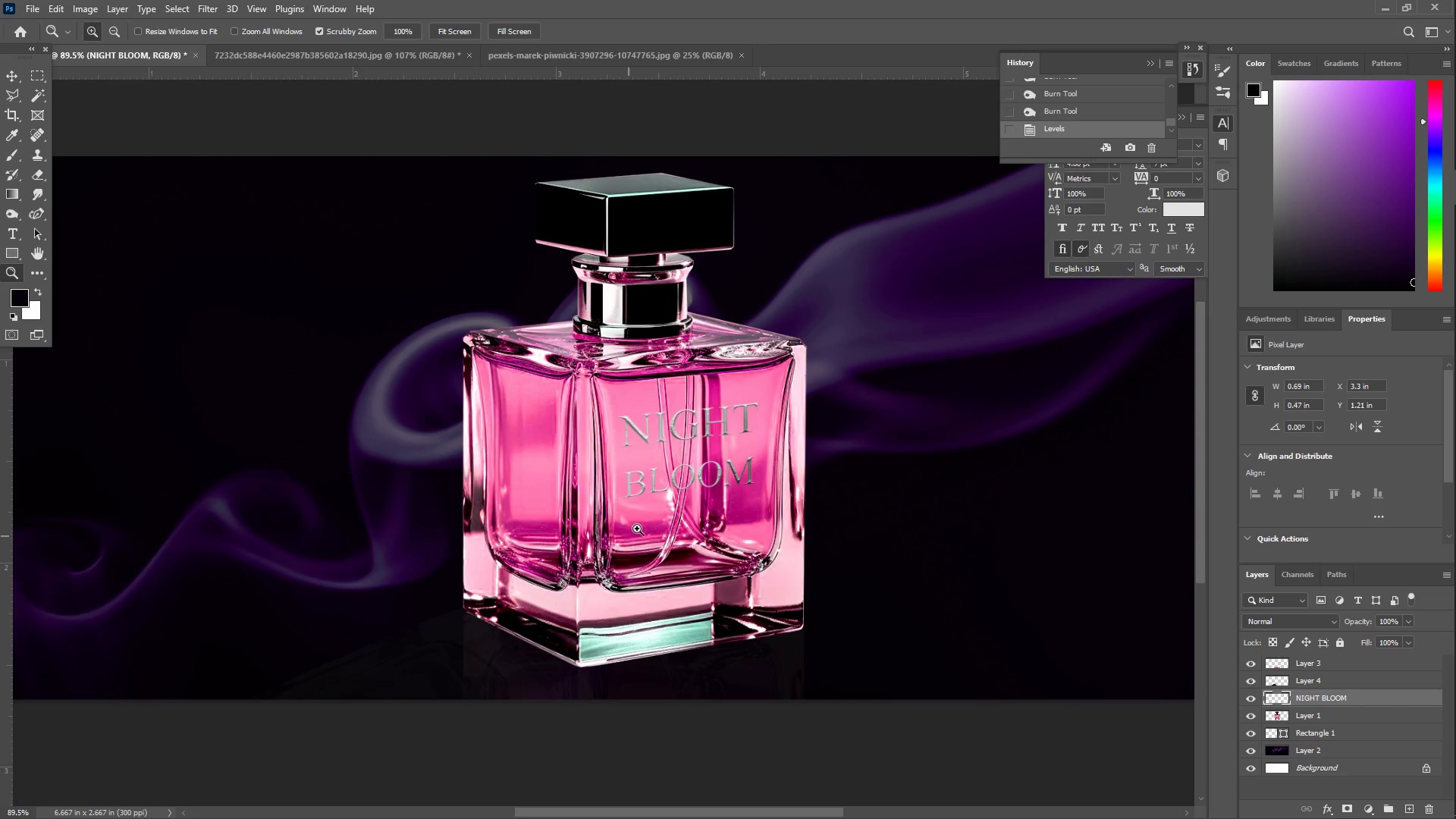 
scroll: coordinate [652, 539], scroll_direction: down, amount: 3.0
 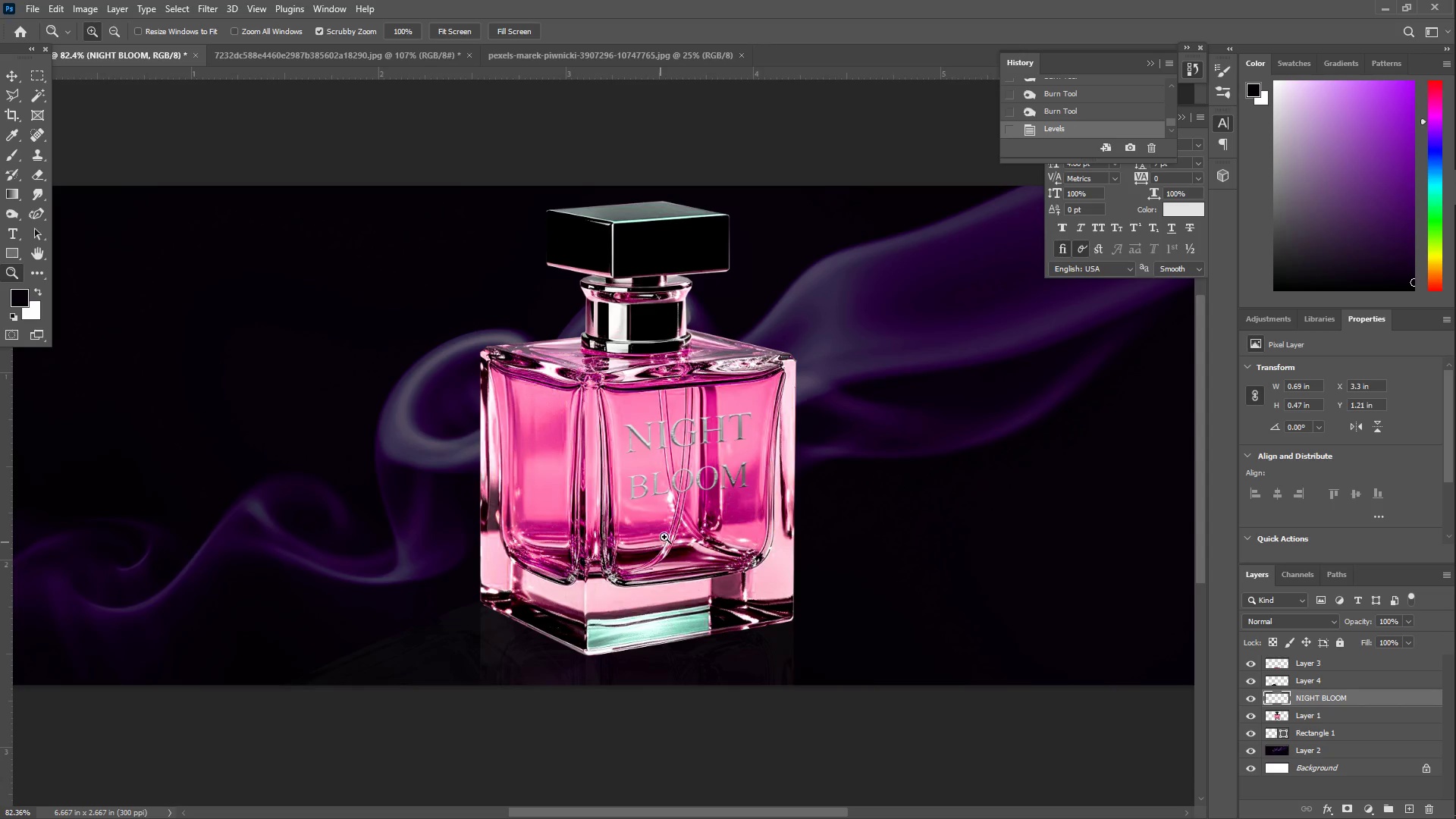 
left_click_drag(start_coordinate=[675, 537], to_coordinate=[714, 541])
 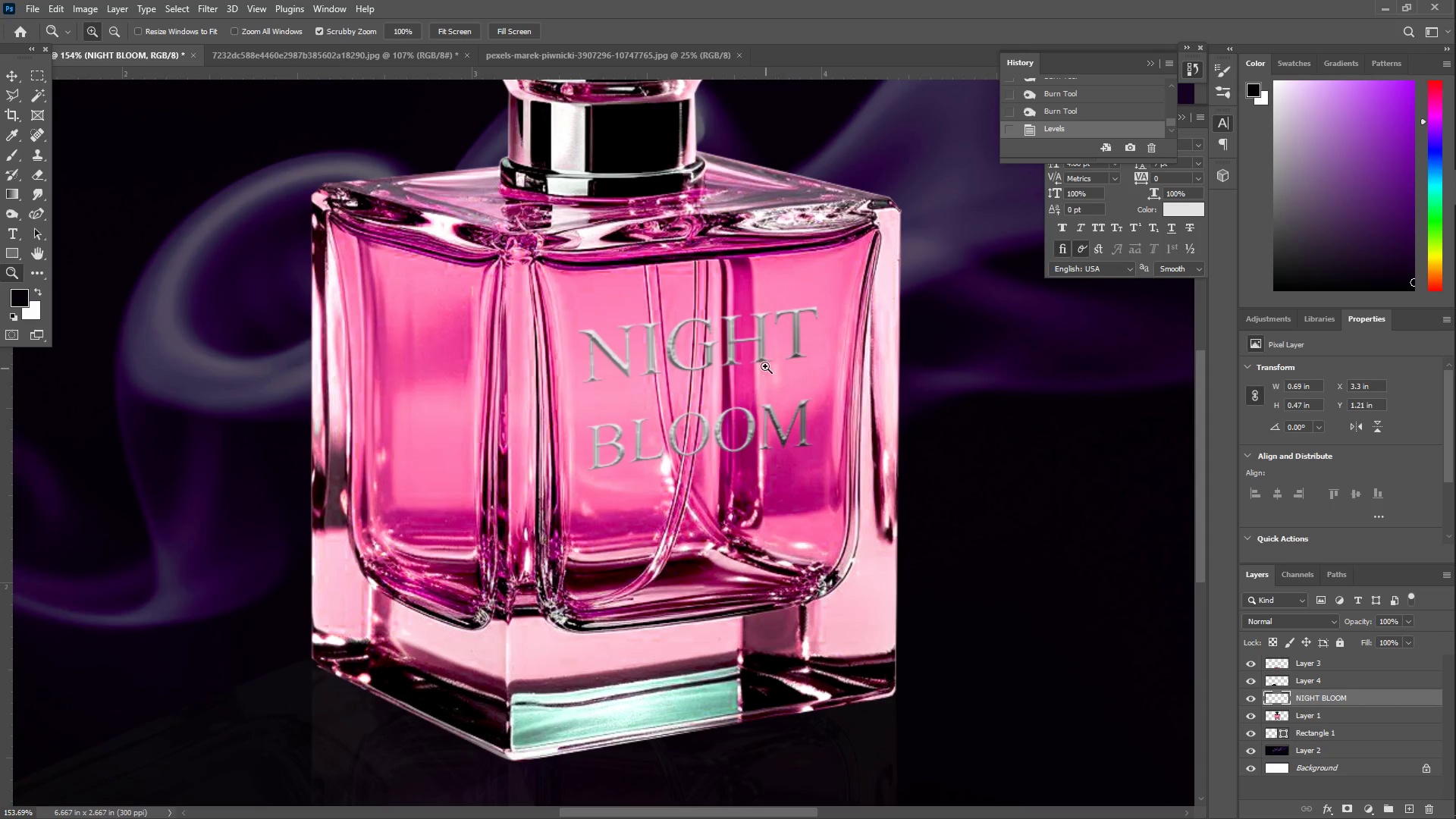 
key(Z)
 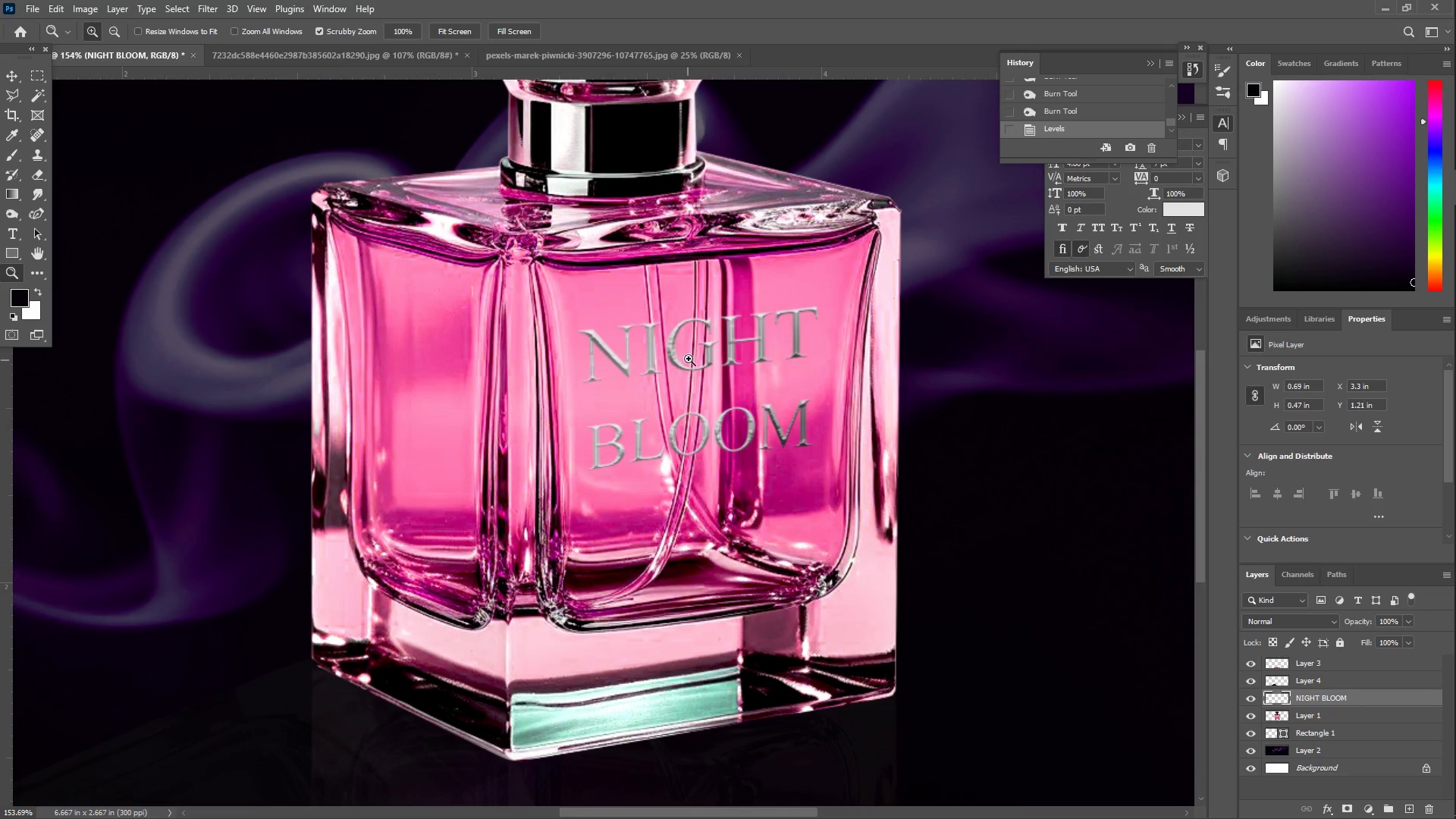 
left_click_drag(start_coordinate=[688, 359], to_coordinate=[646, 356])
 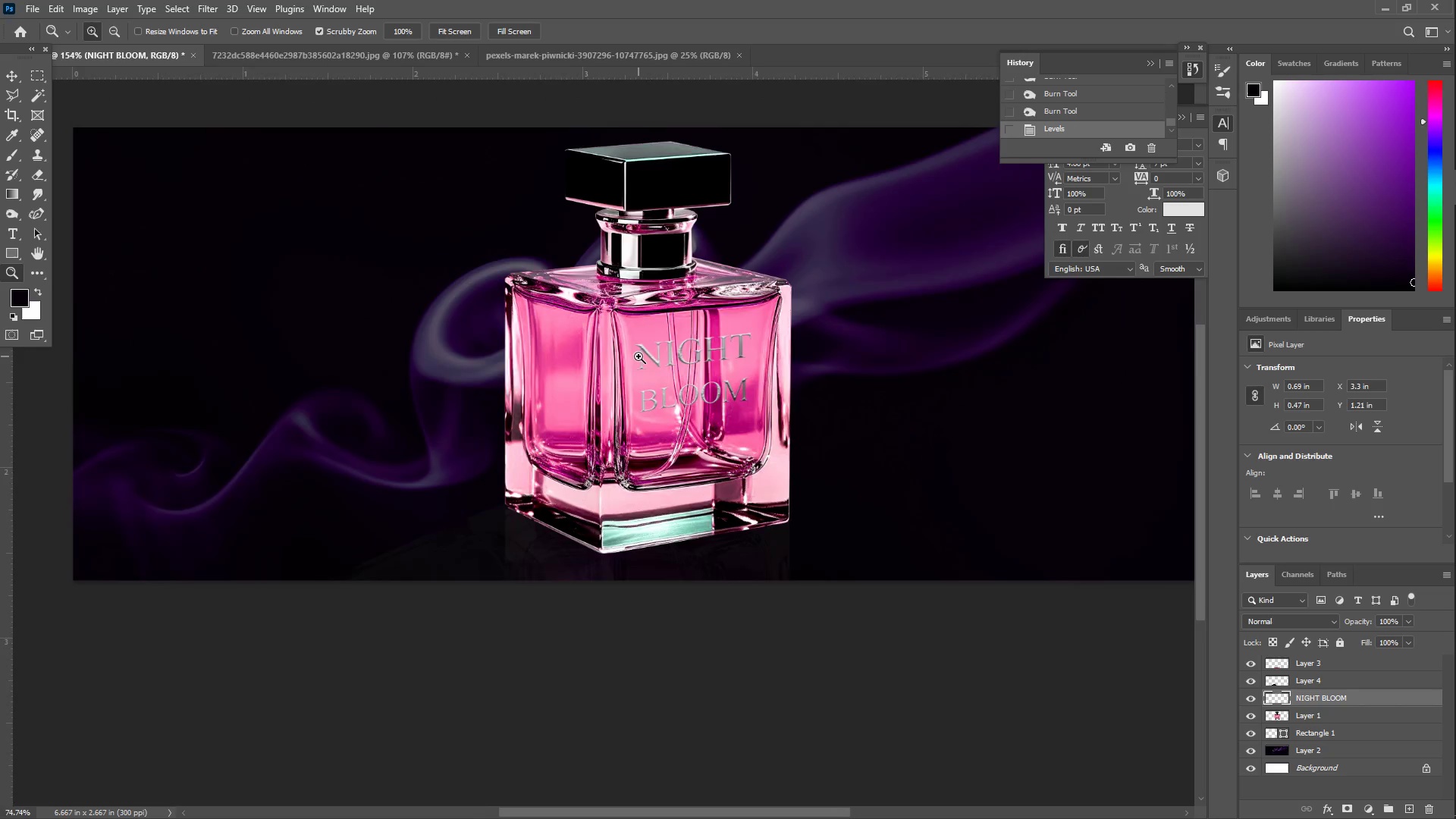 
left_click_drag(start_coordinate=[644, 360], to_coordinate=[626, 362])
 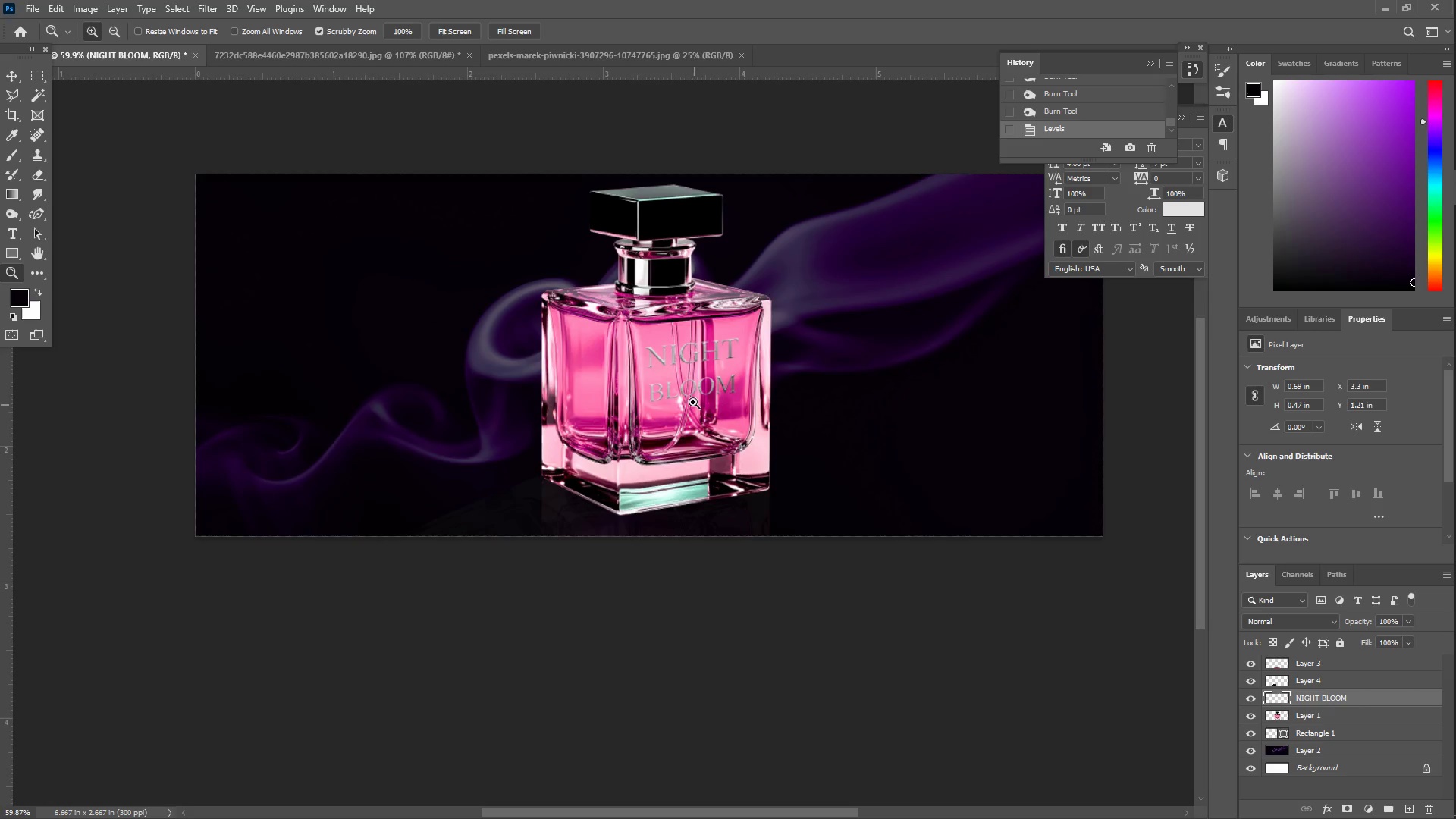 
left_click([3, 77])
 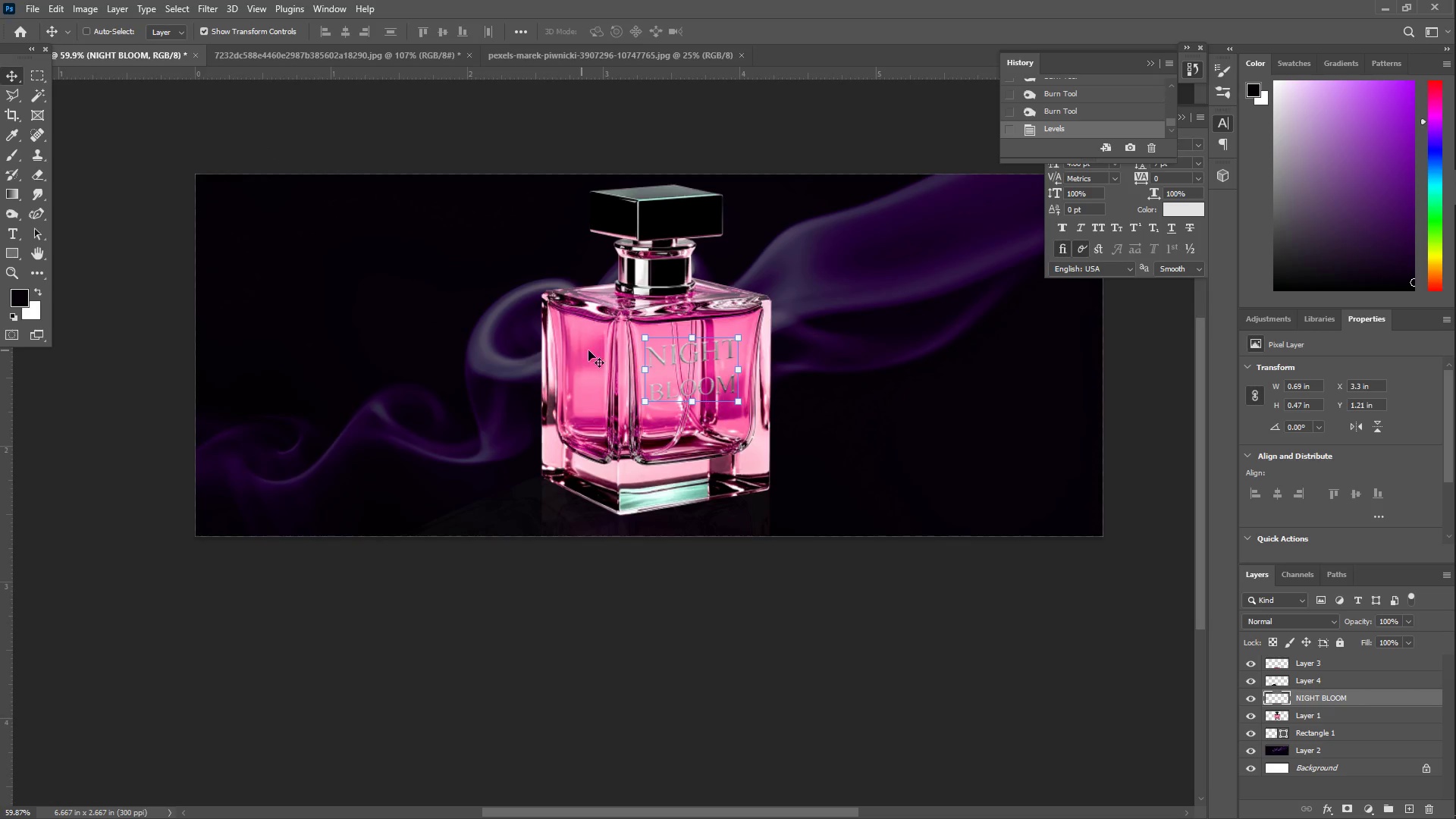 
right_click([595, 332])
 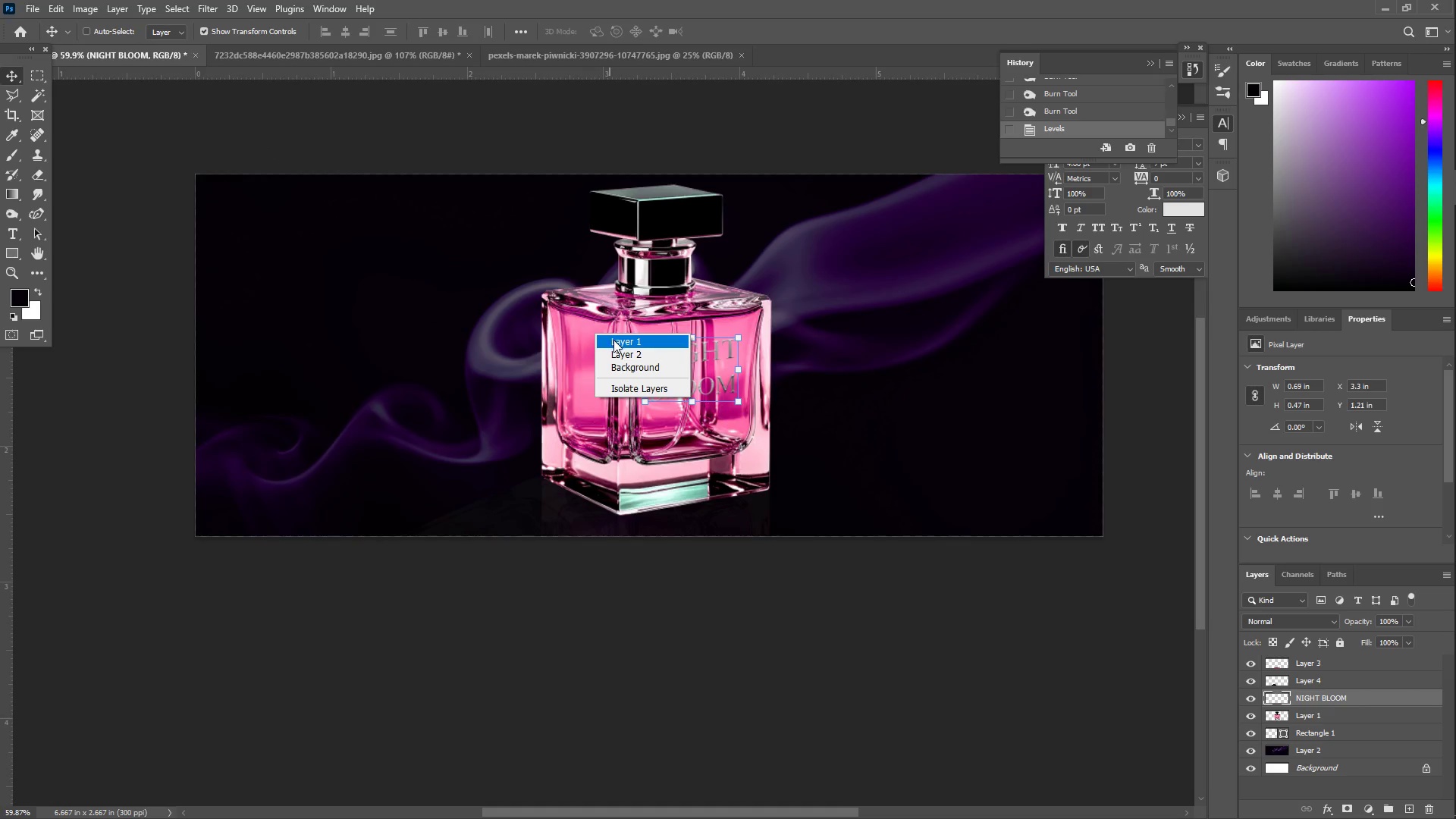 
left_click([616, 340])
 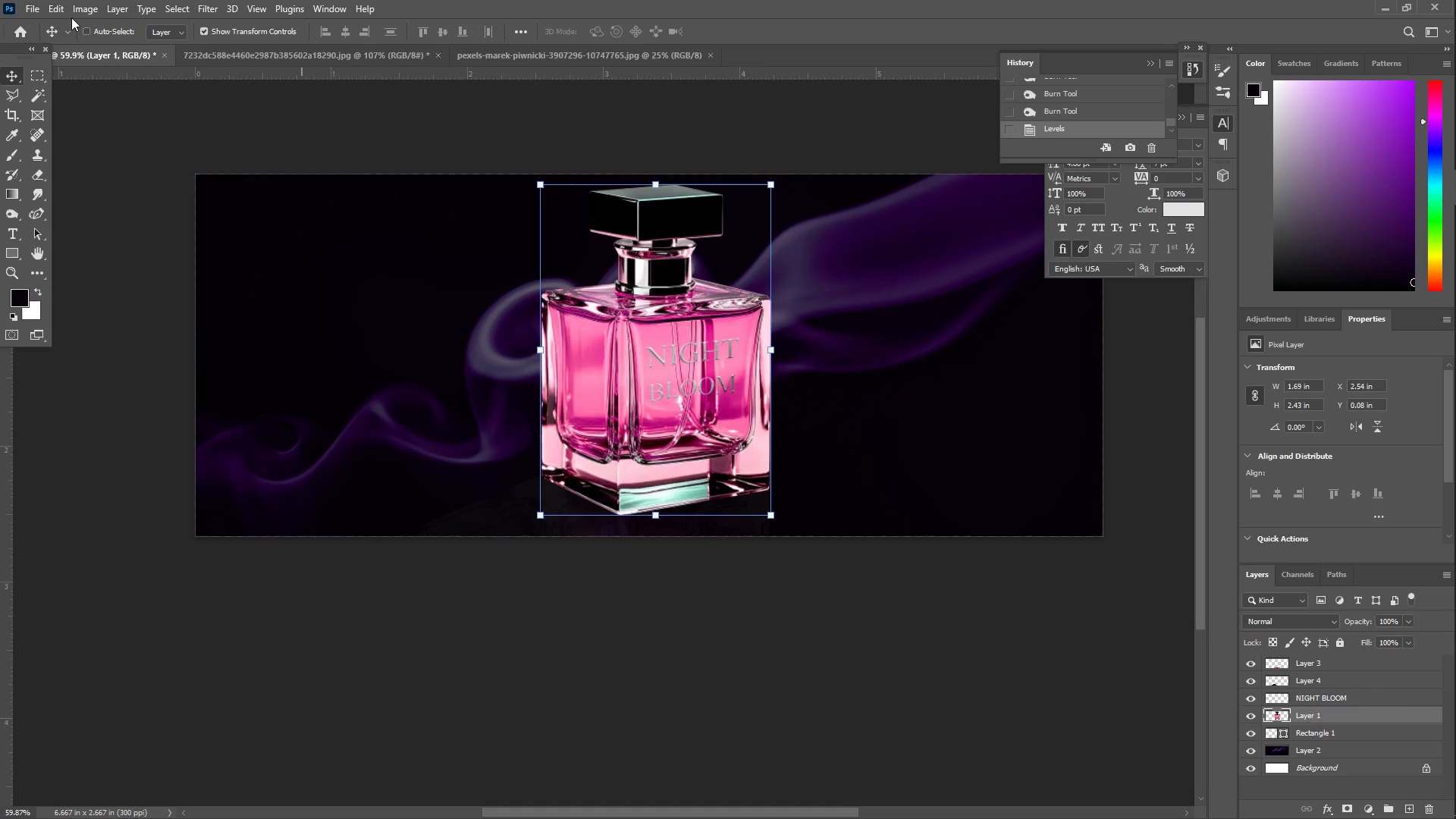 
double_click([83, 14])
 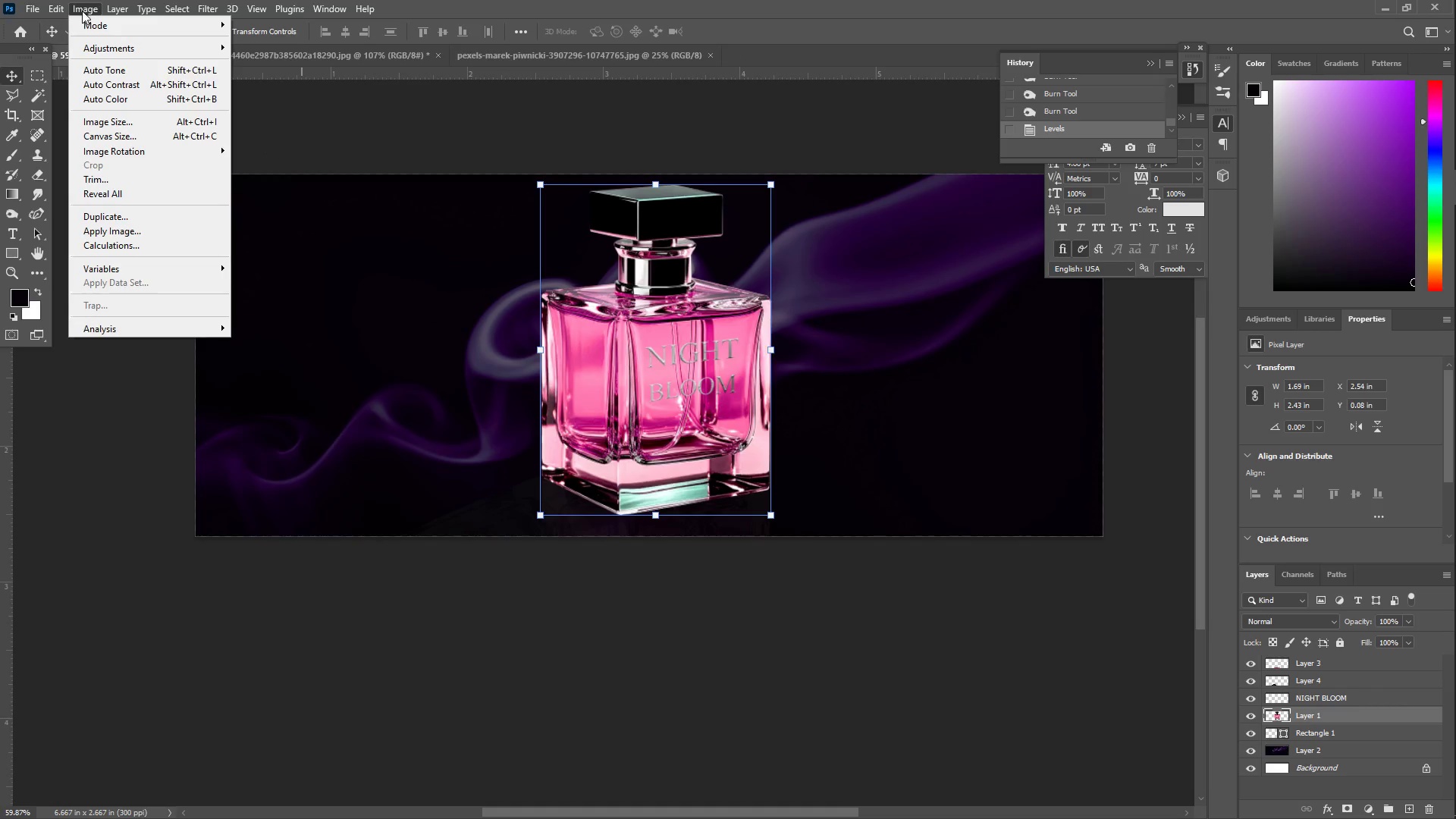 
left_click([81, 11])
 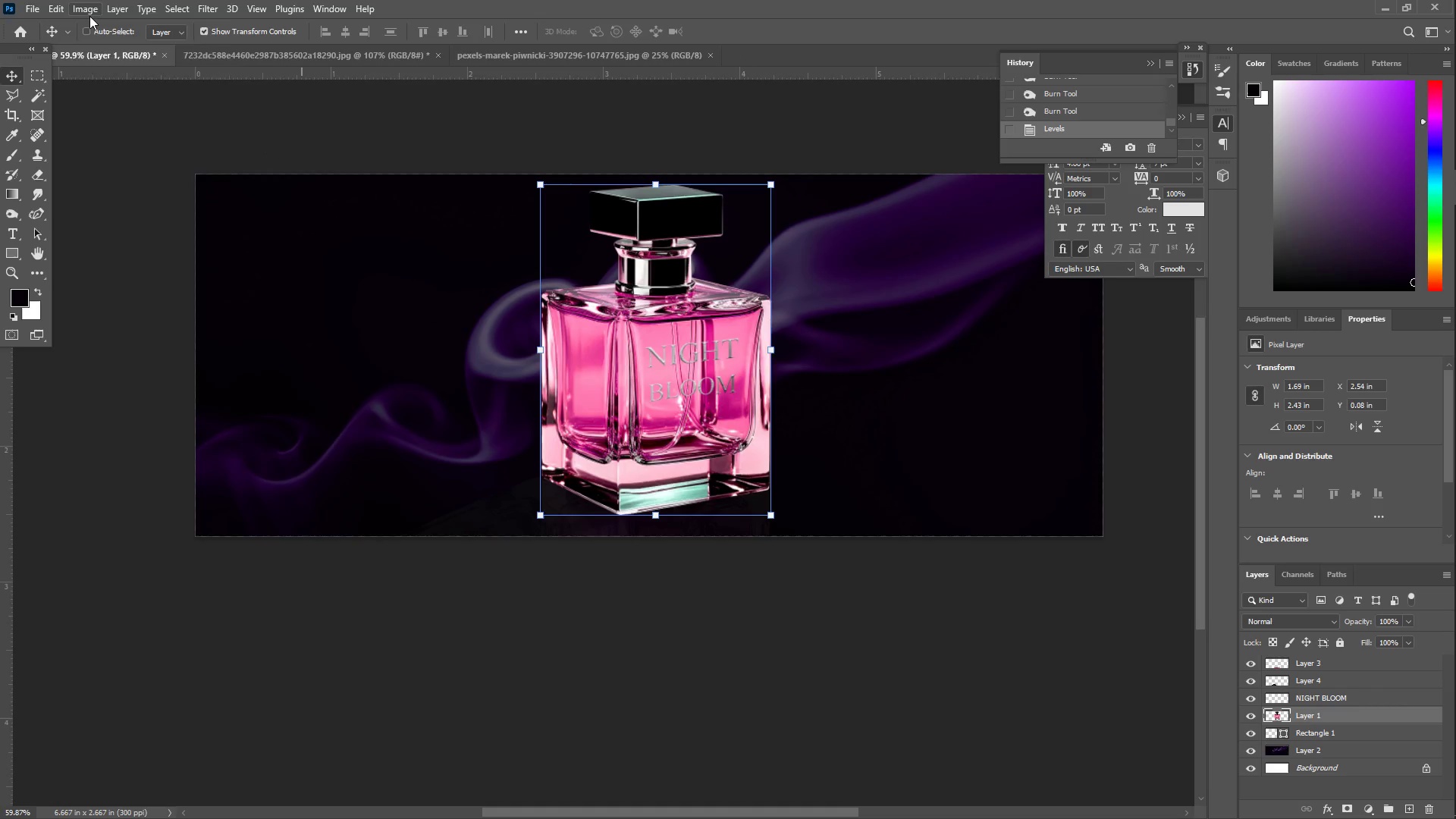 
double_click([89, 16])
 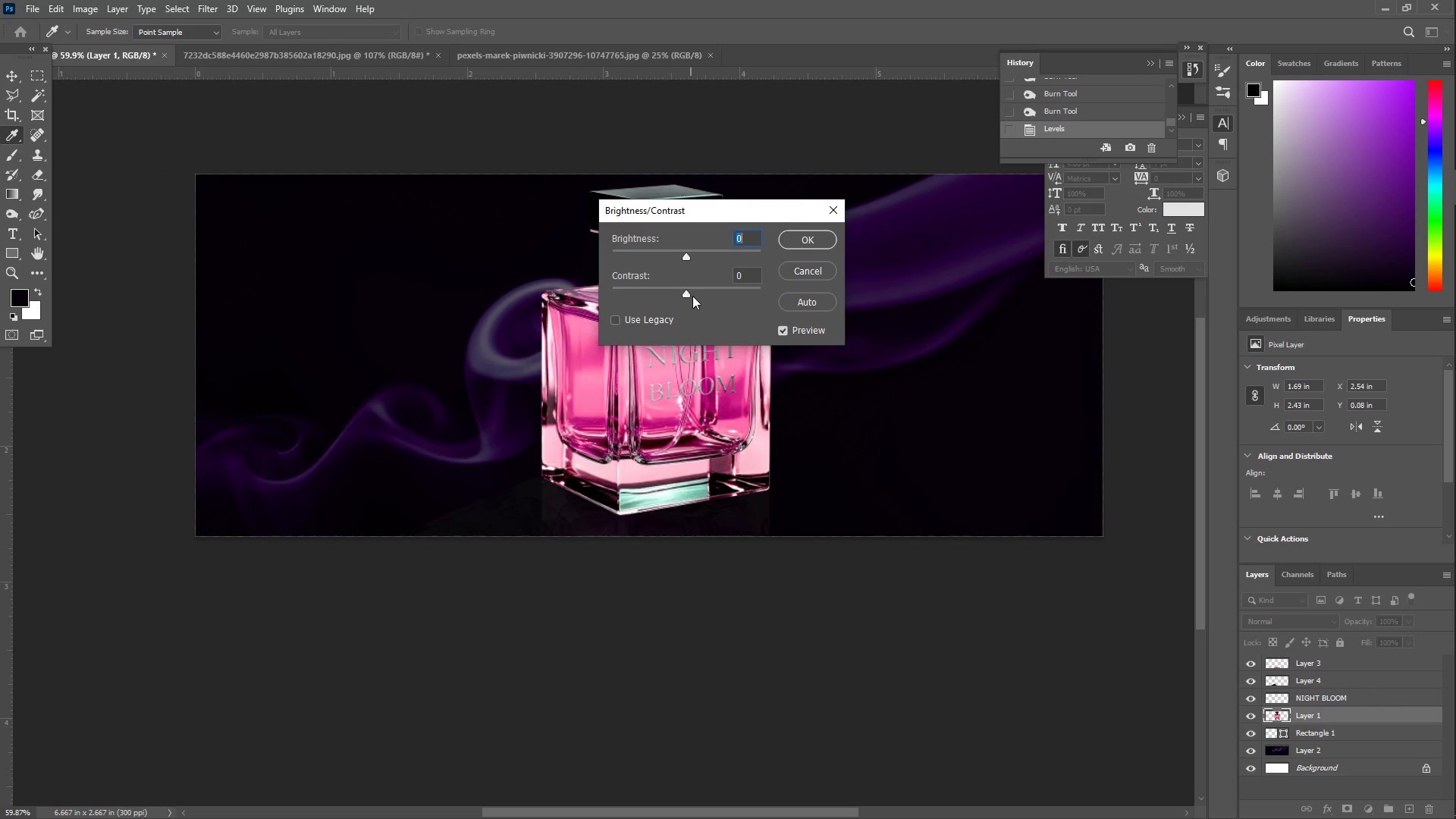 
left_click_drag(start_coordinate=[689, 249], to_coordinate=[660, 256])
 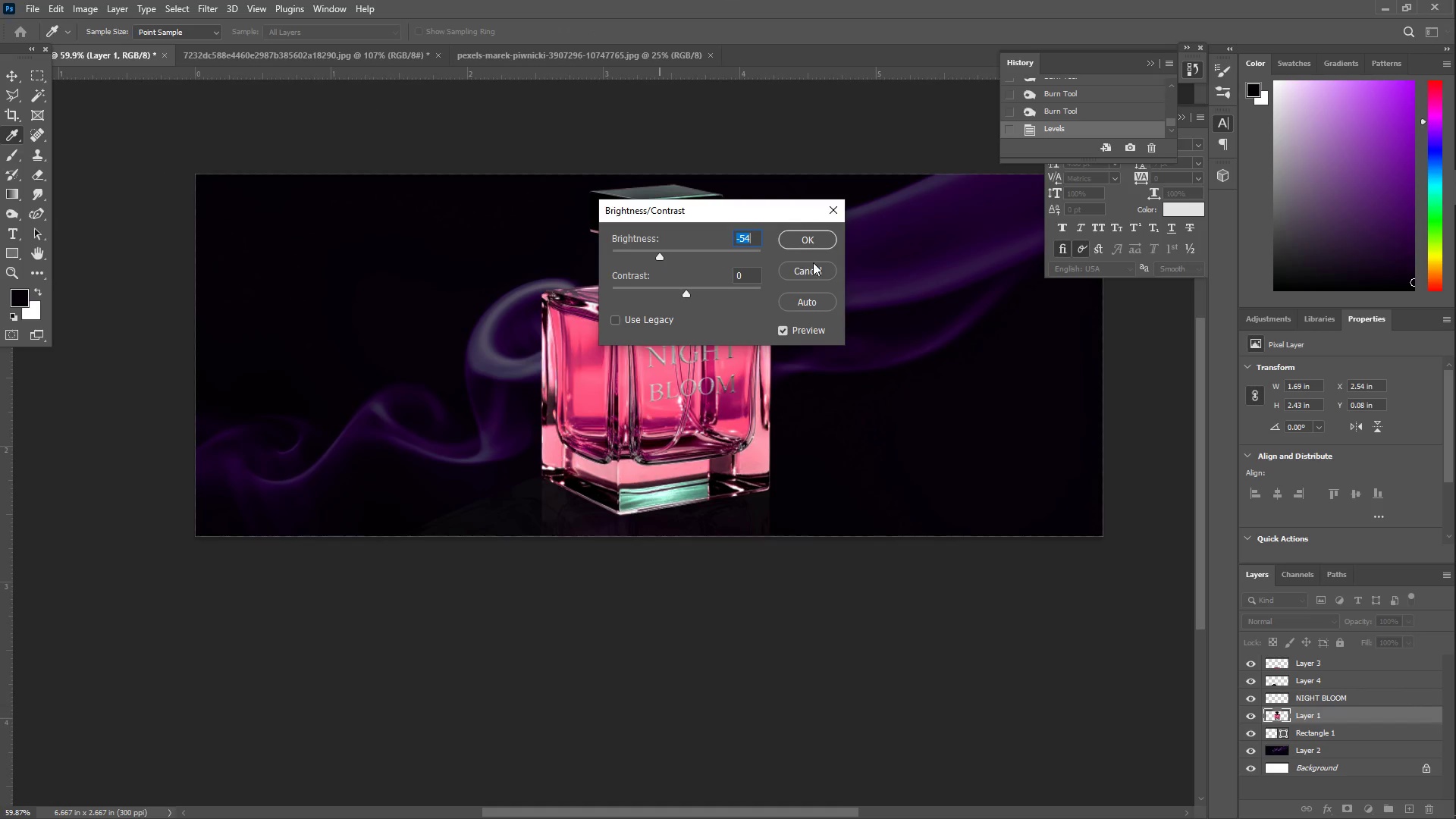 
left_click([820, 270])
 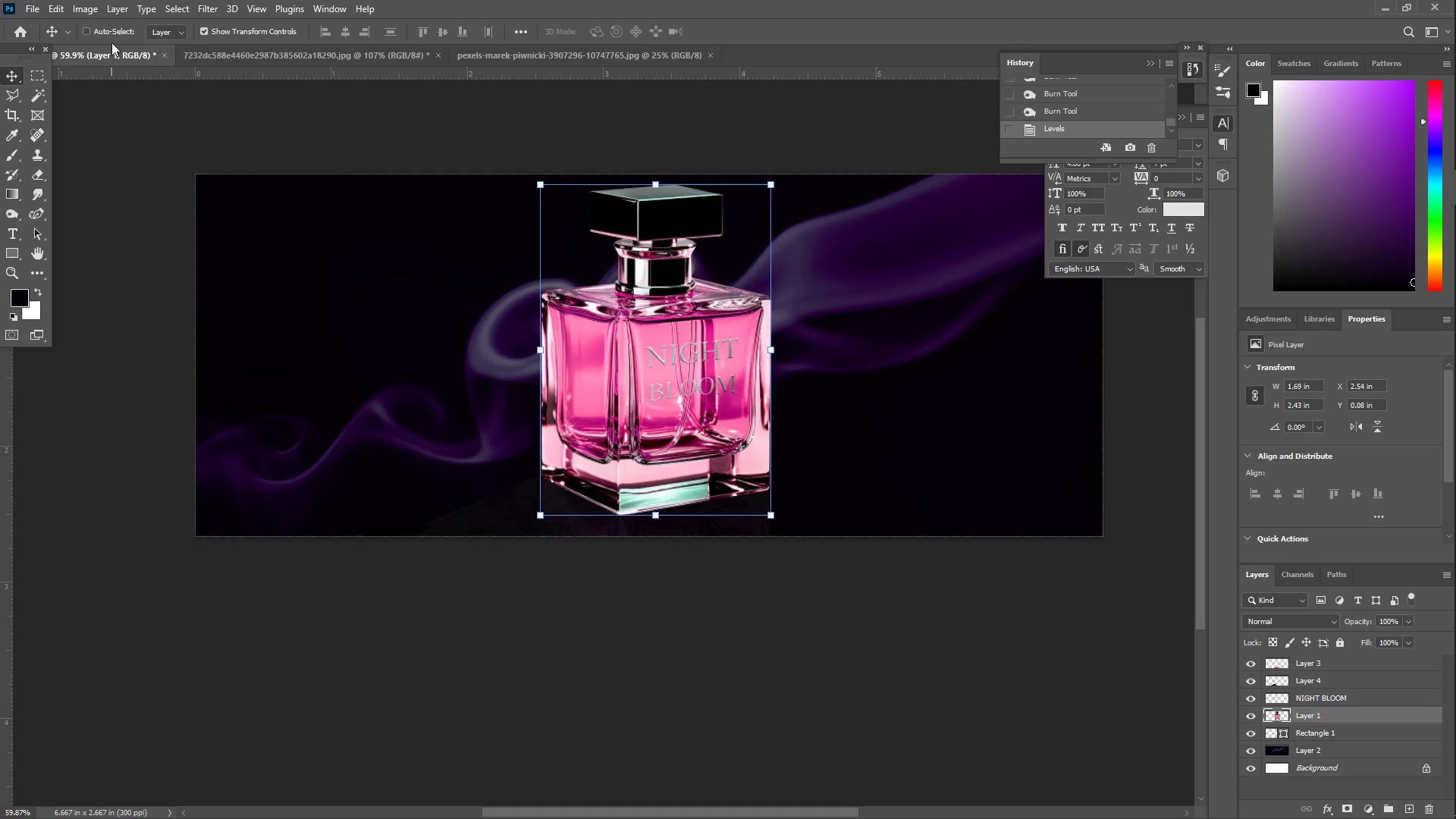 
left_click([86, 9])
 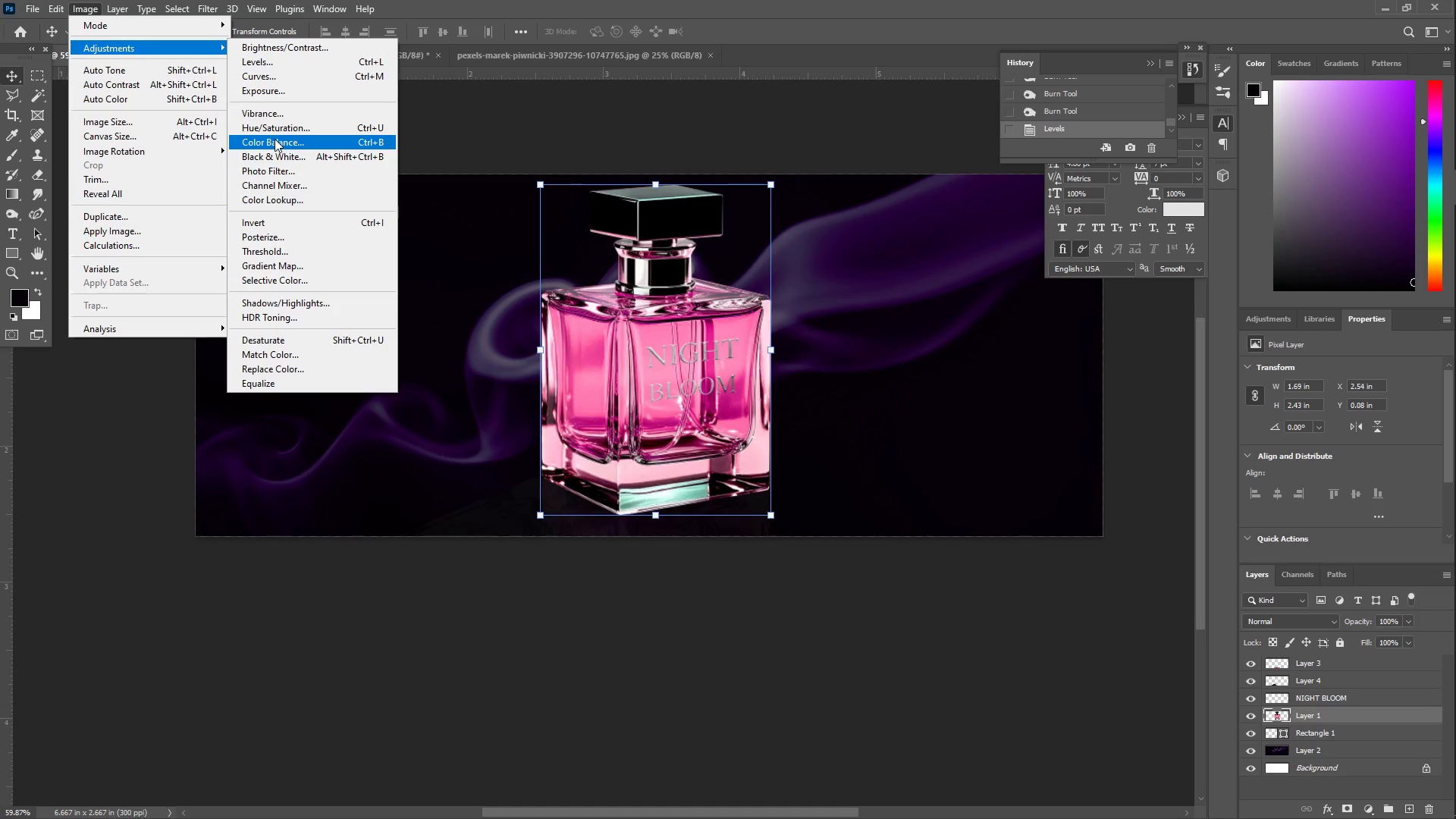 
left_click([272, 133])
 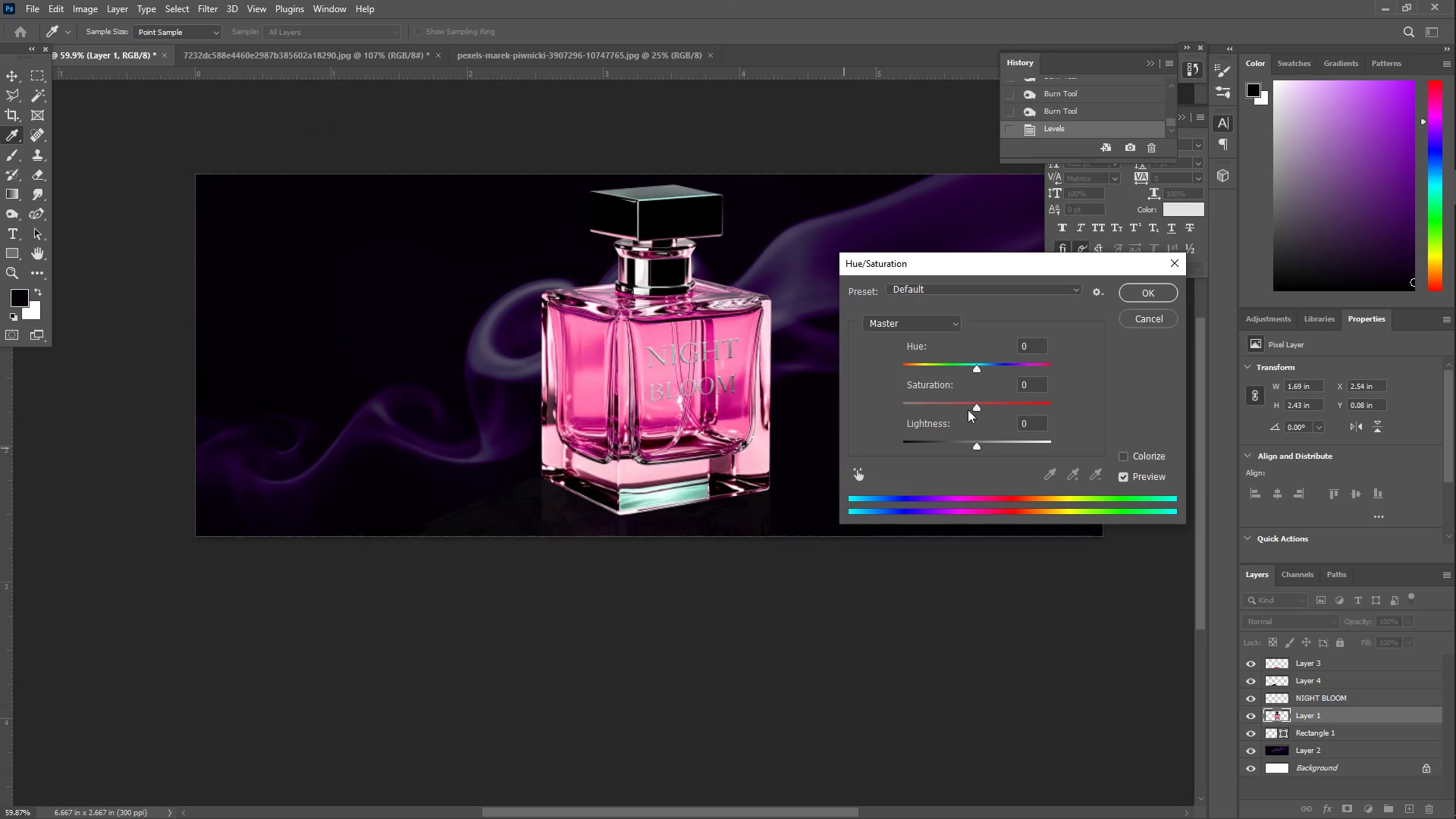 
left_click_drag(start_coordinate=[976, 406], to_coordinate=[964, 411])
 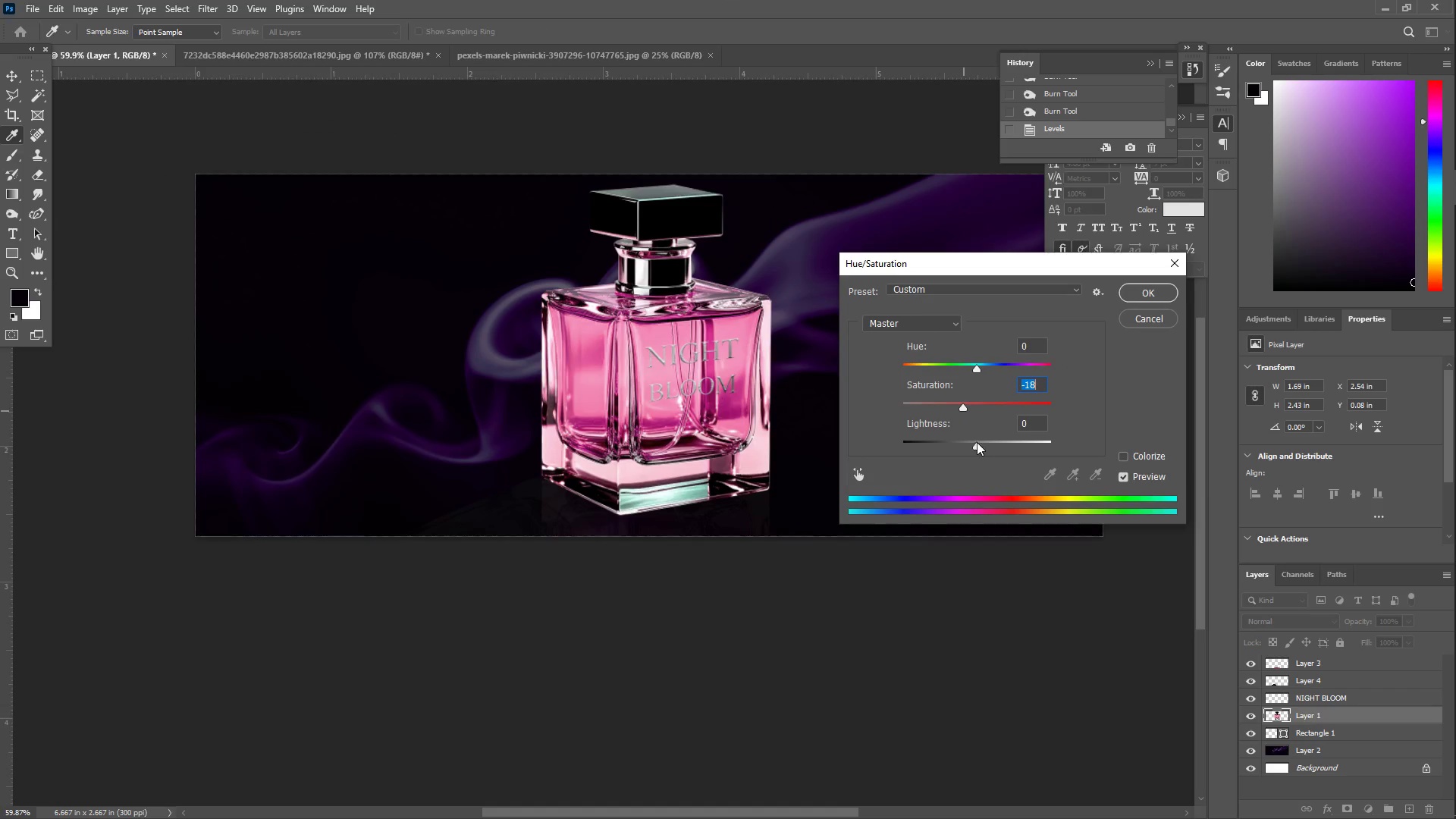 
left_click_drag(start_coordinate=[978, 442], to_coordinate=[971, 442])
 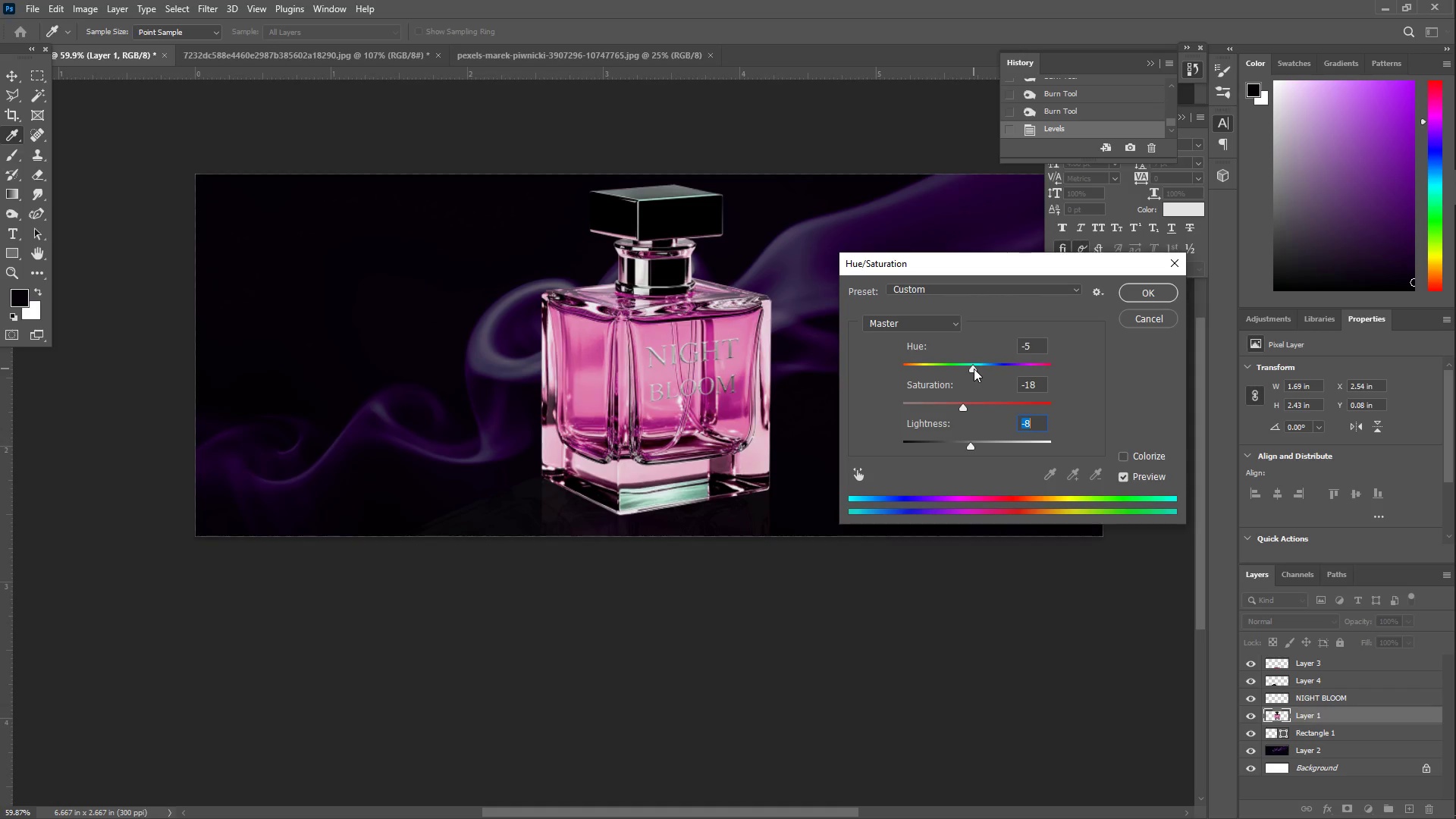 
left_click_drag(start_coordinate=[964, 404], to_coordinate=[977, 410])
 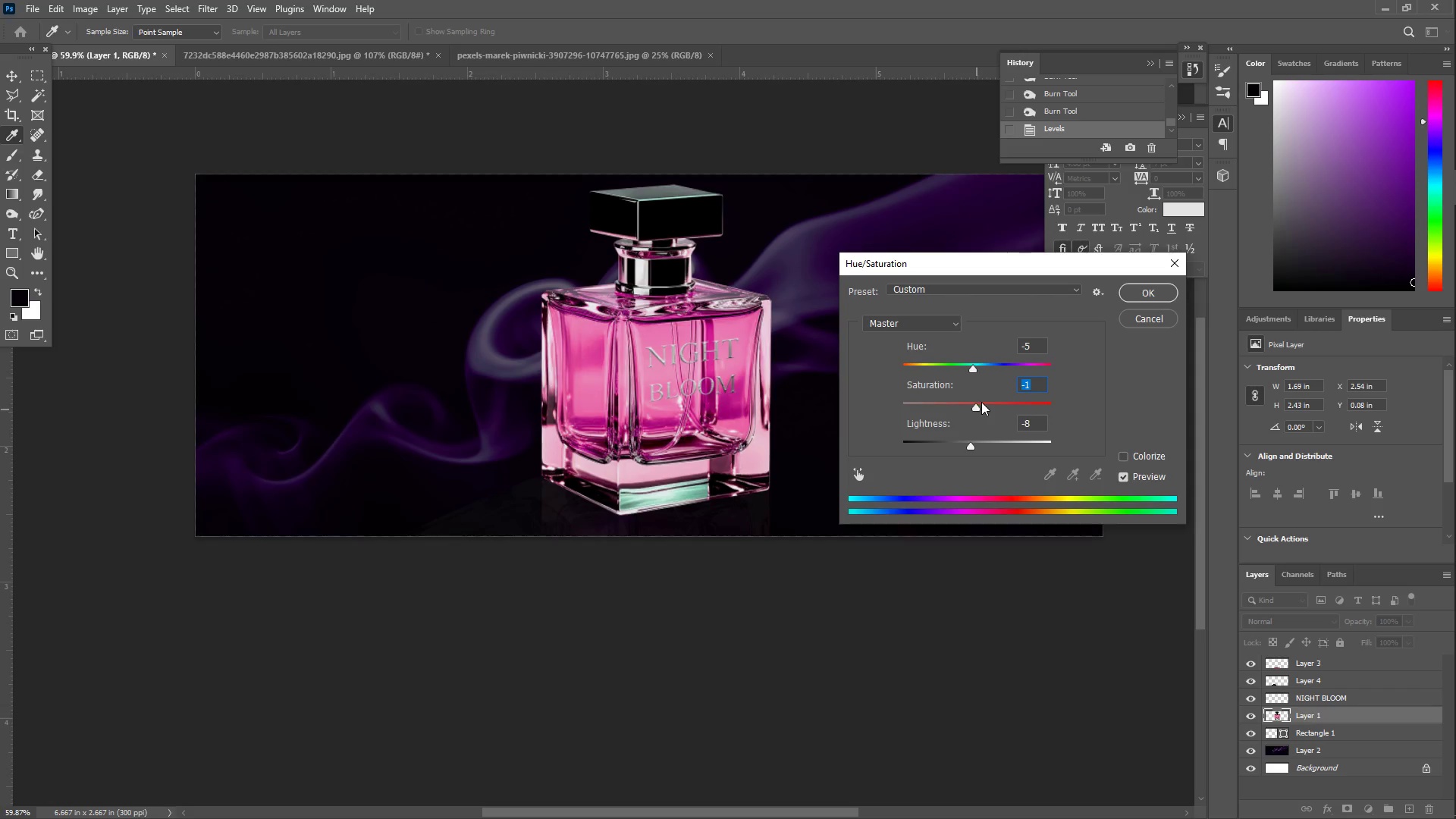 
left_click_drag(start_coordinate=[979, 406], to_coordinate=[968, 403])
 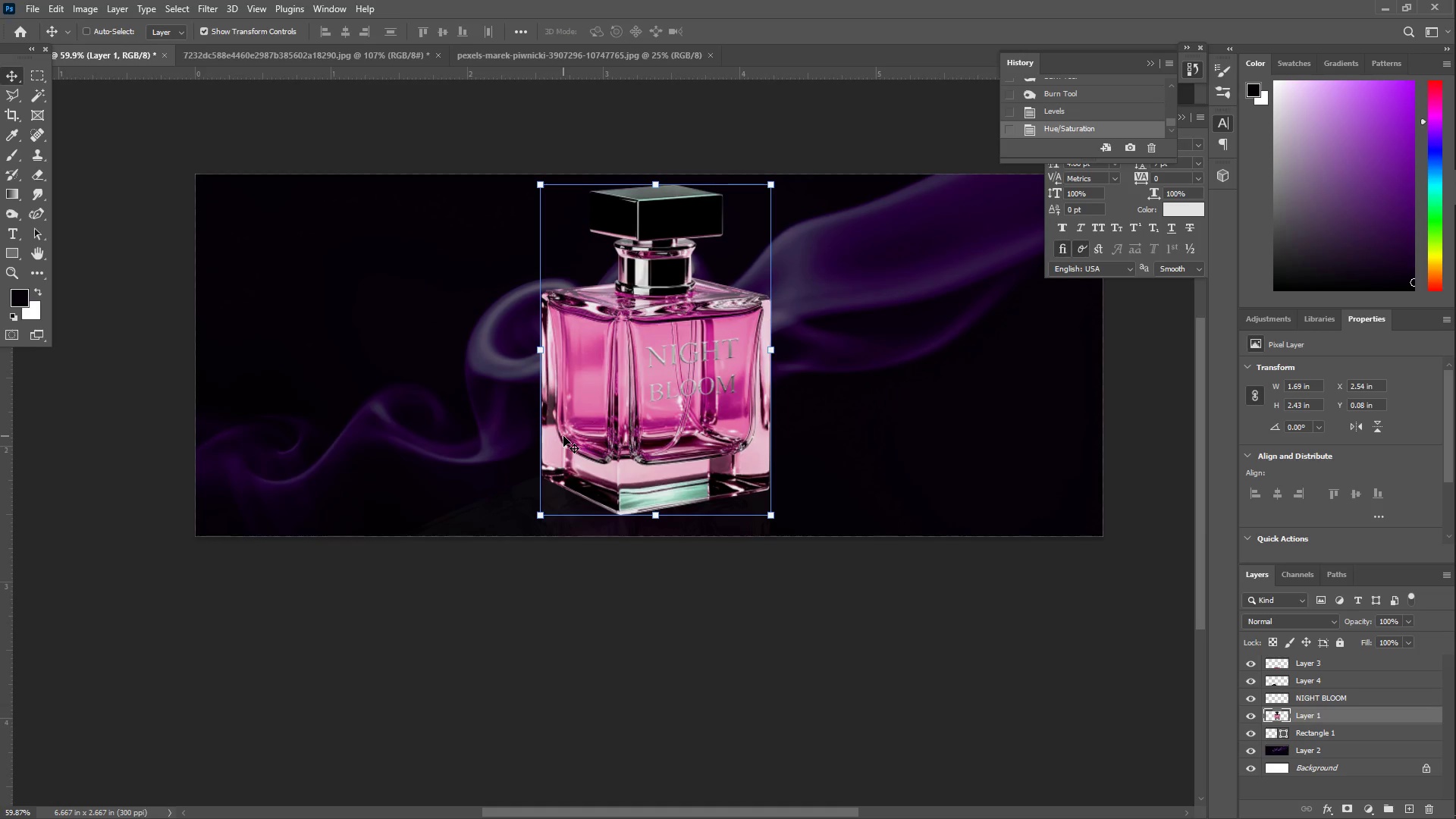 
key(Z)
 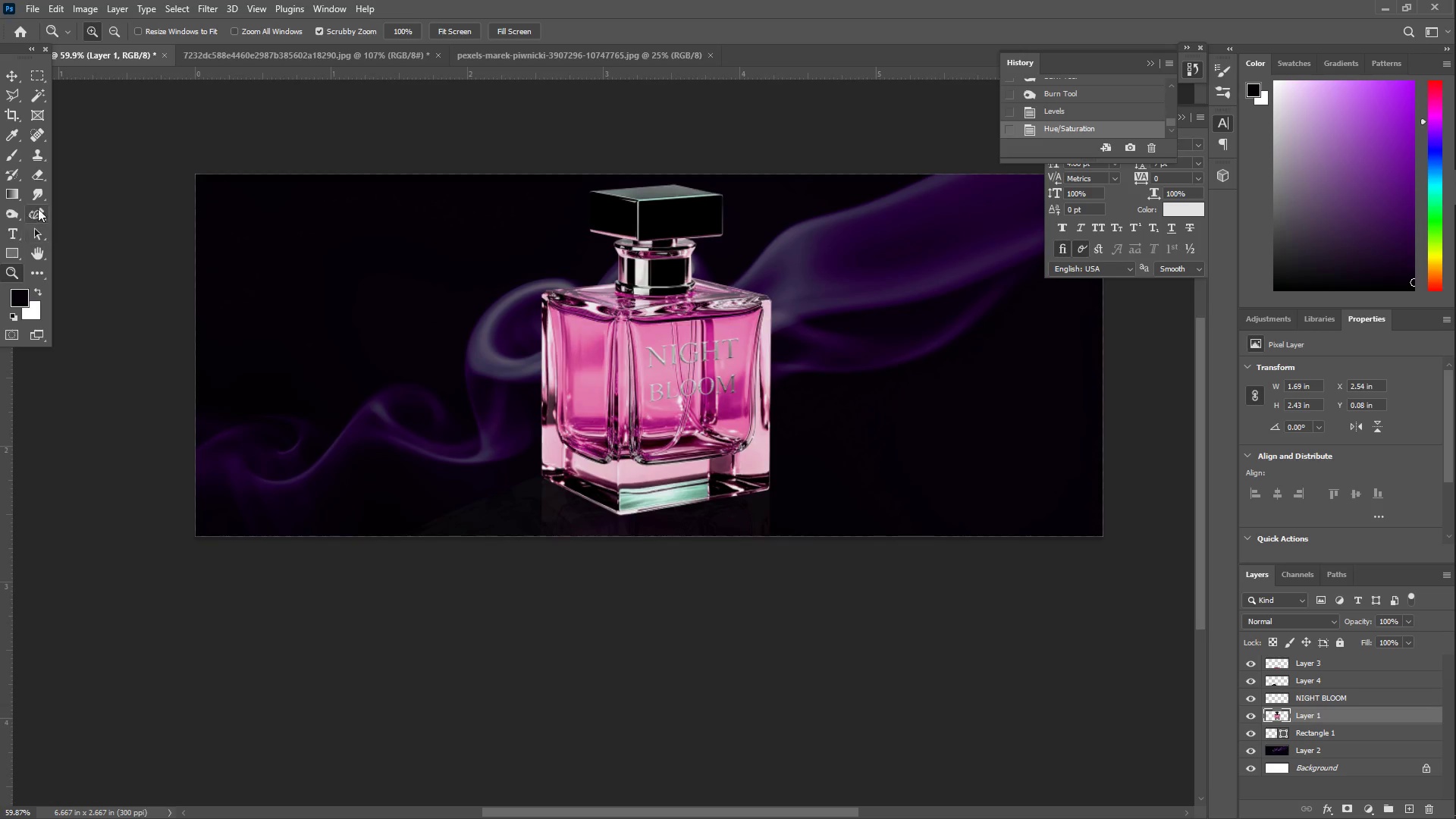 
left_click([14, 83])
 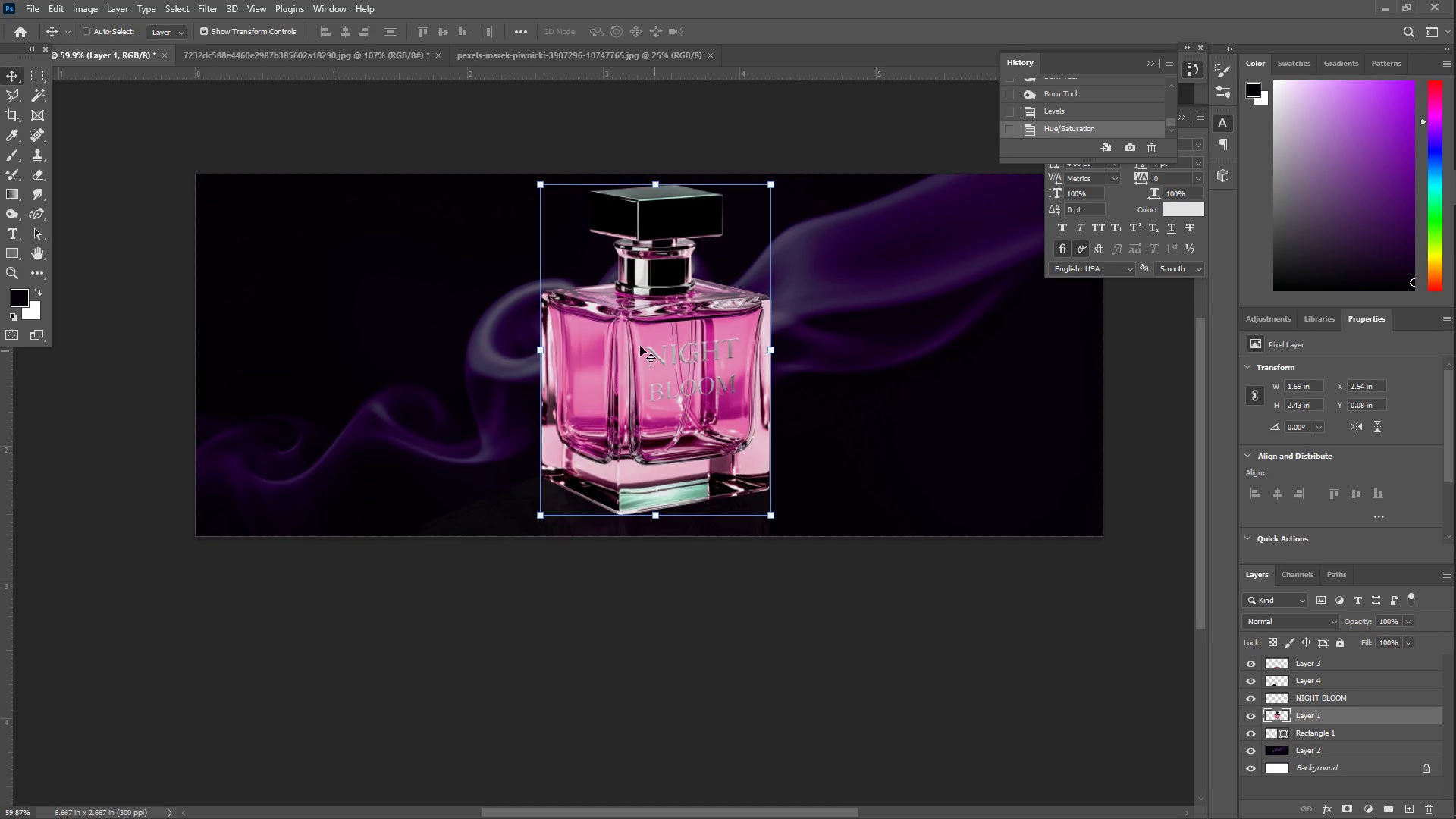 
right_click([621, 337])
 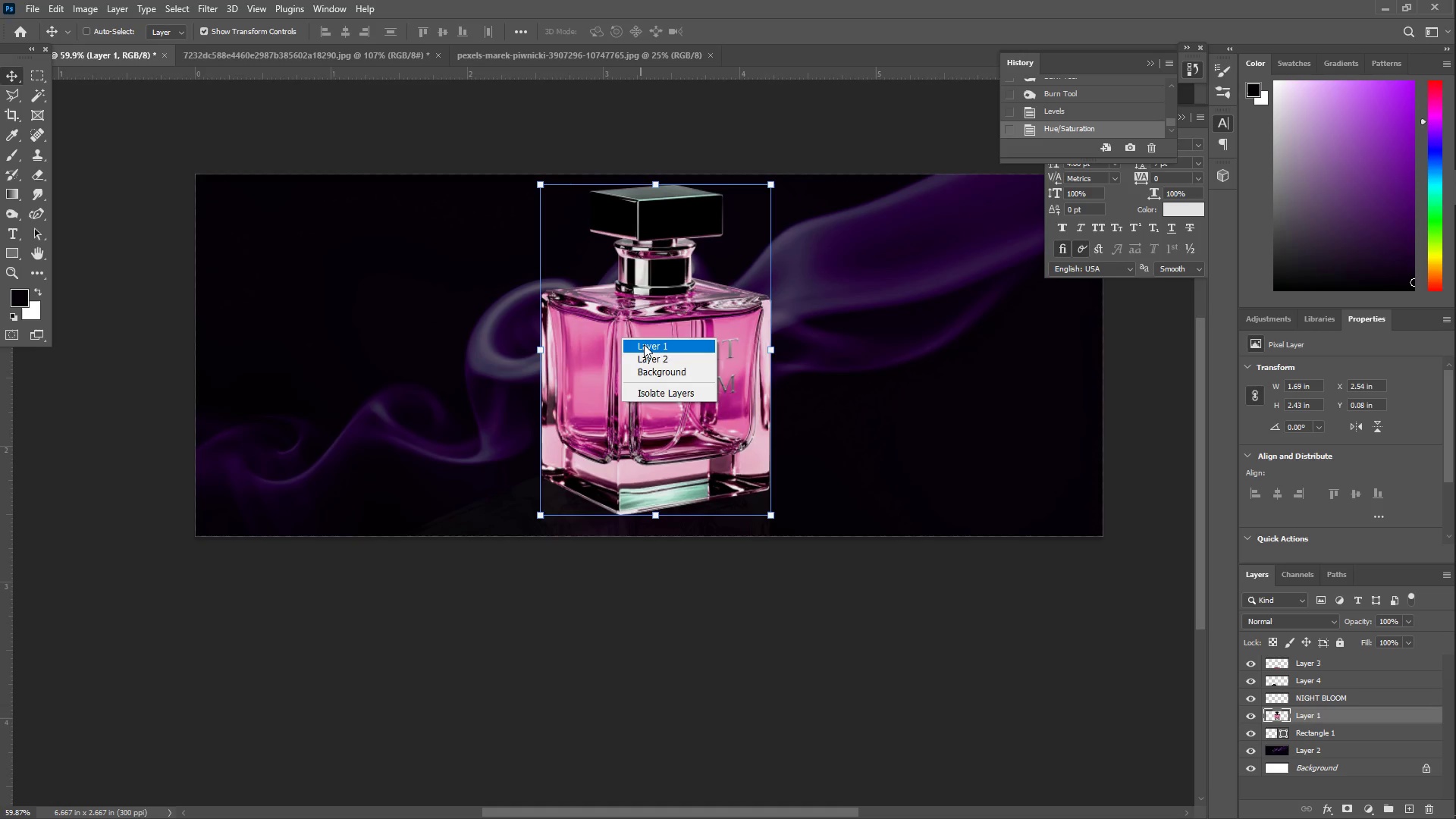 
left_click([645, 344])
 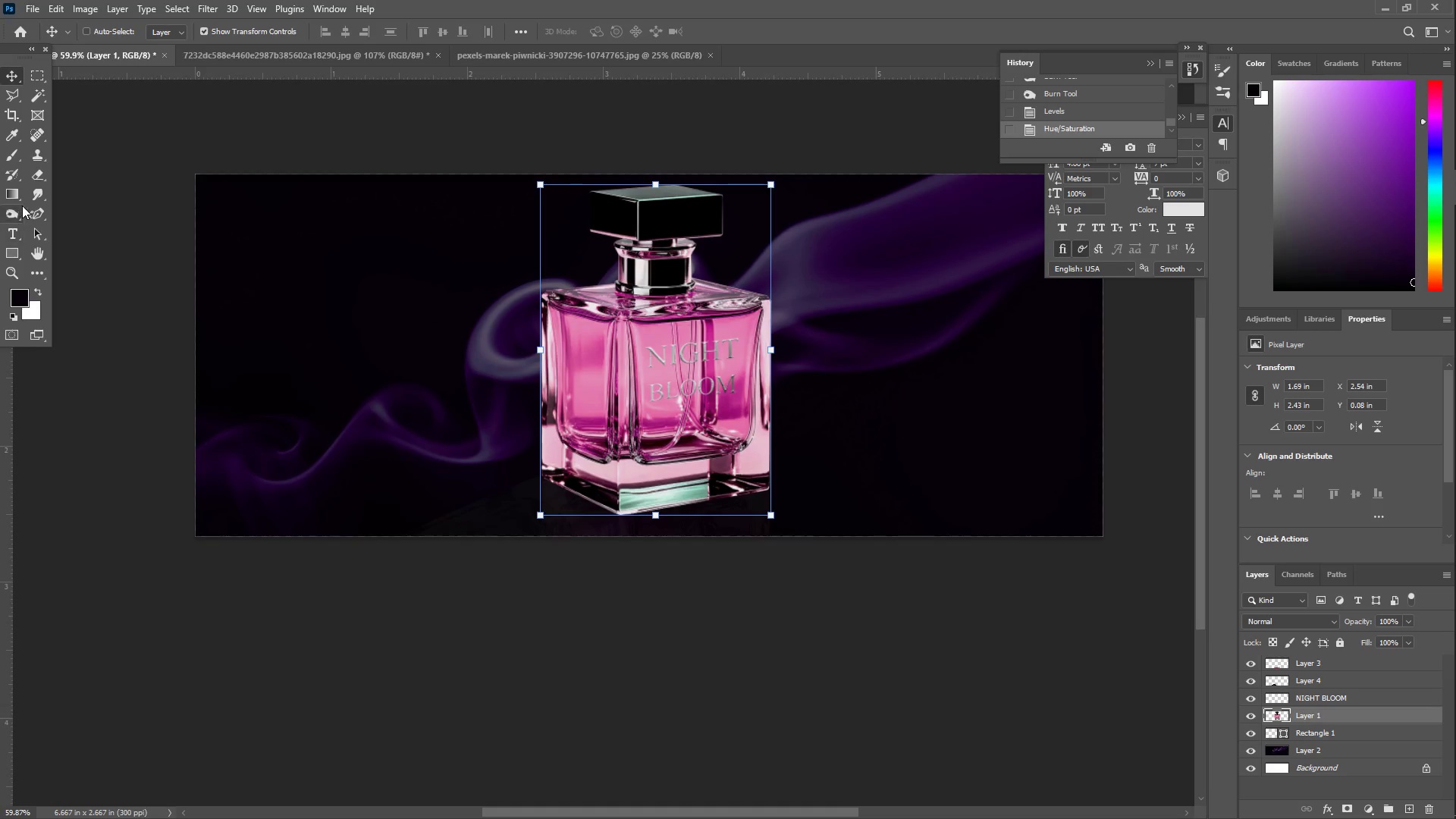 
left_click([11, 209])
 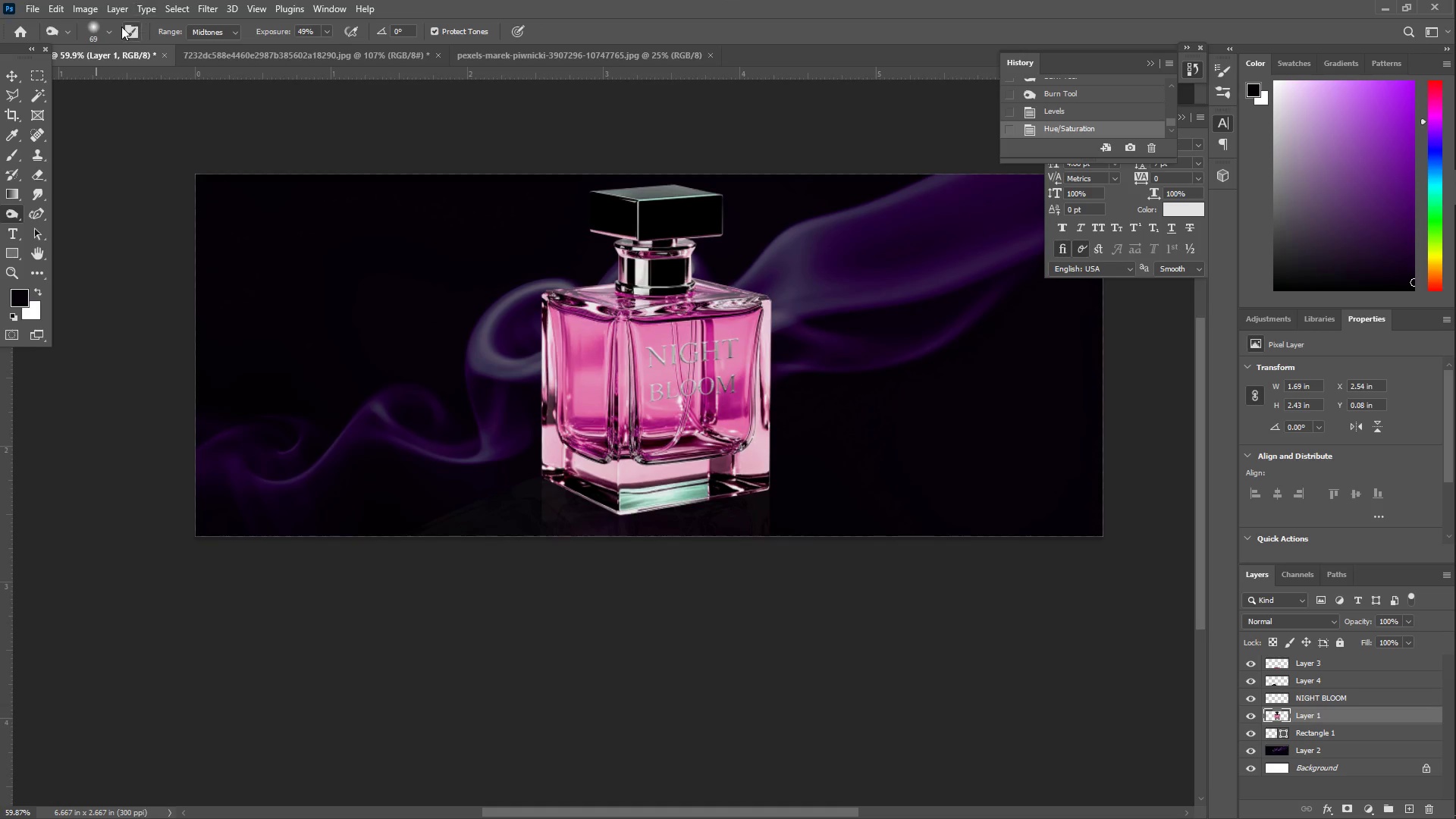 
left_click([211, 36])
 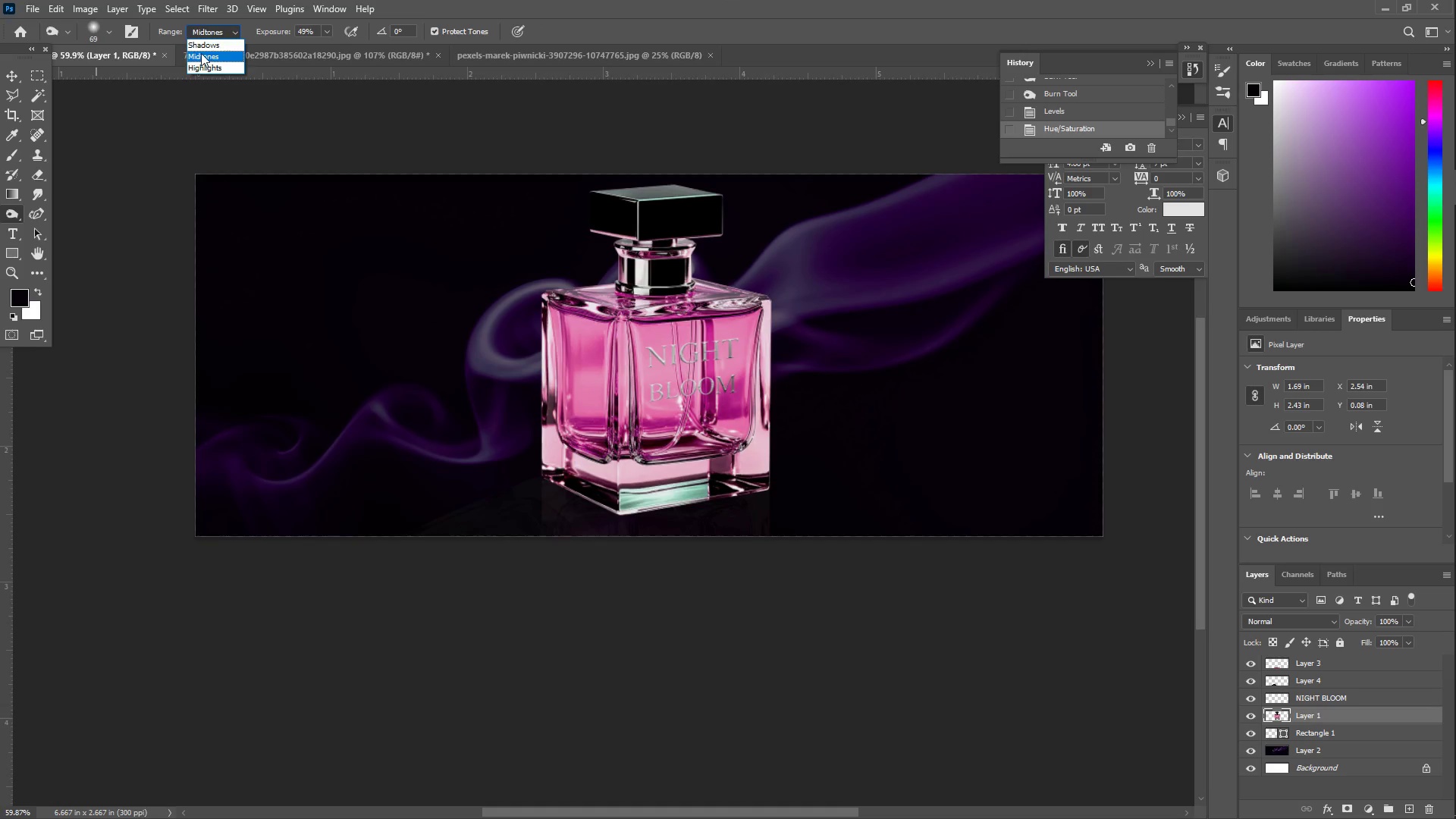 
left_click([202, 47])
 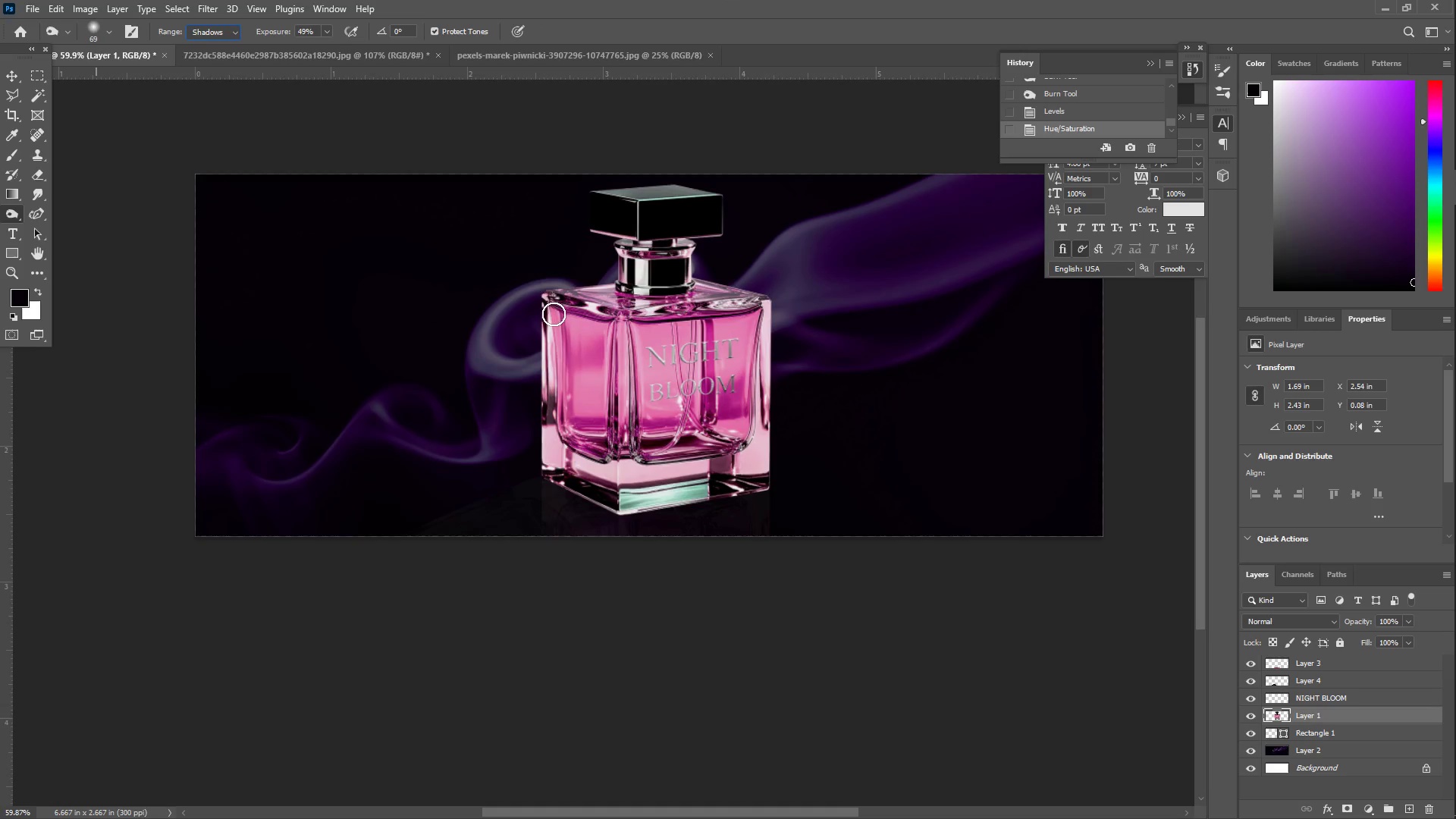 
left_click_drag(start_coordinate=[544, 283], to_coordinate=[607, 422])
 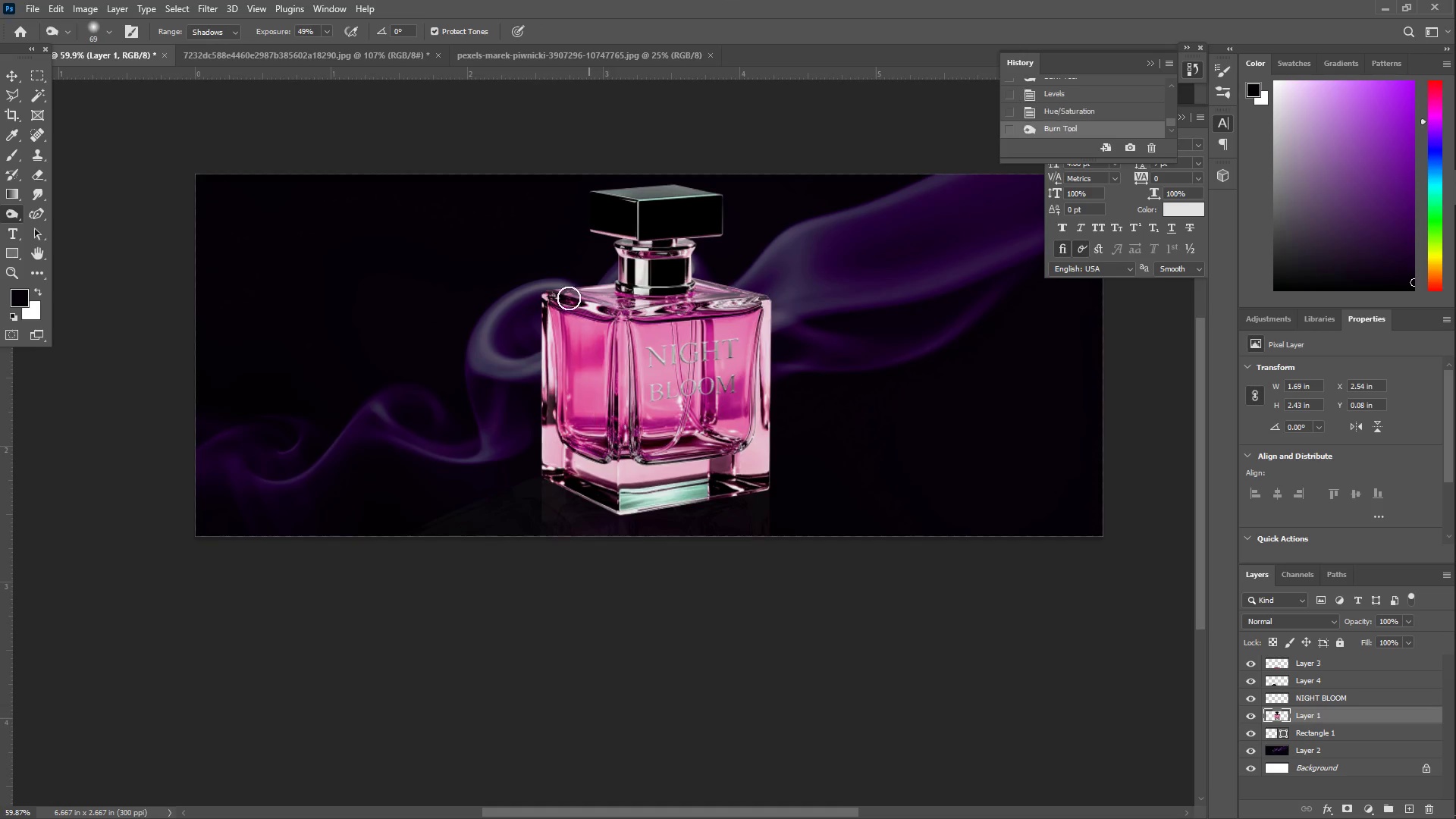 
key(Control+ControlLeft)
 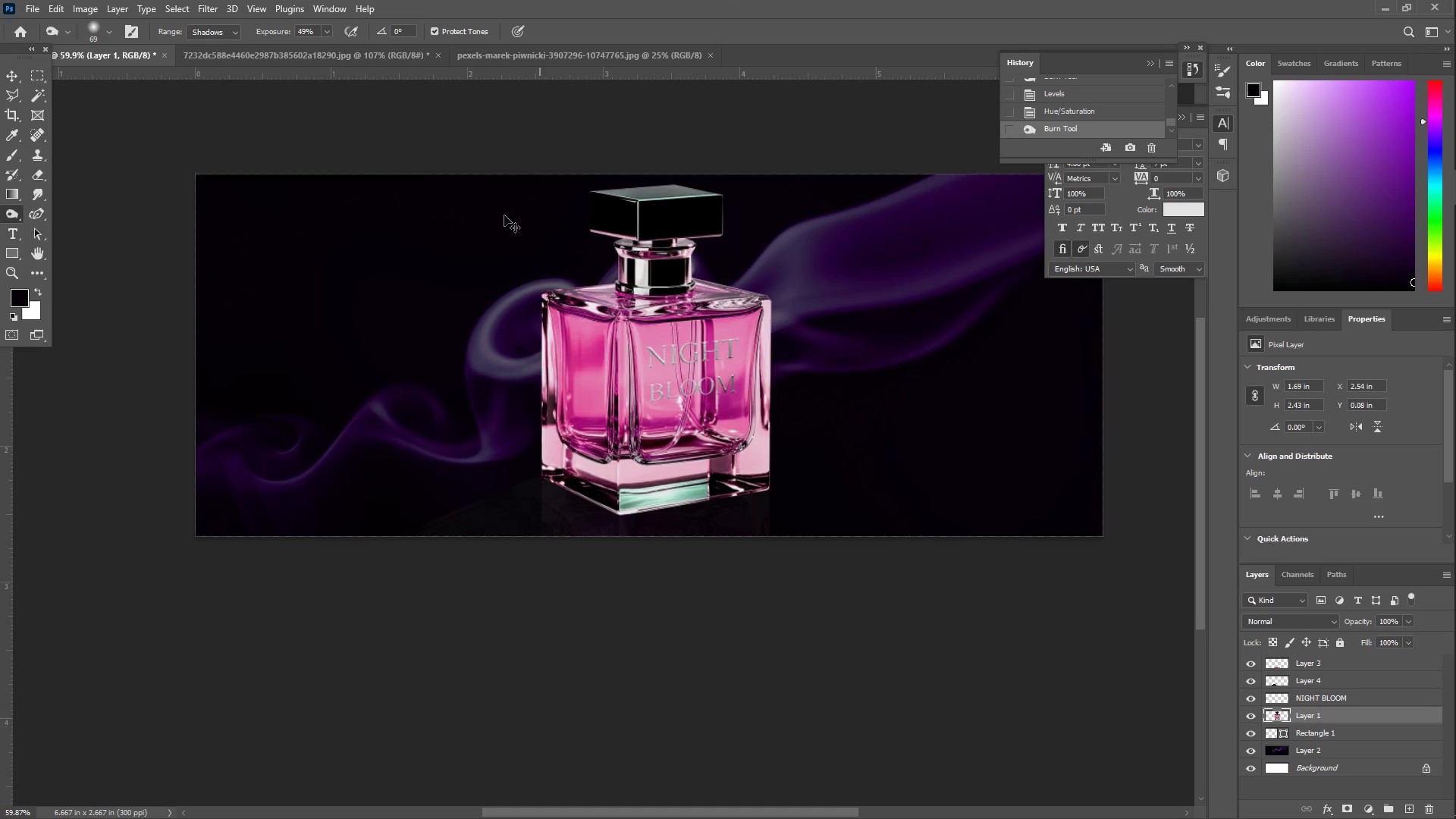 
key(Control+Z)
 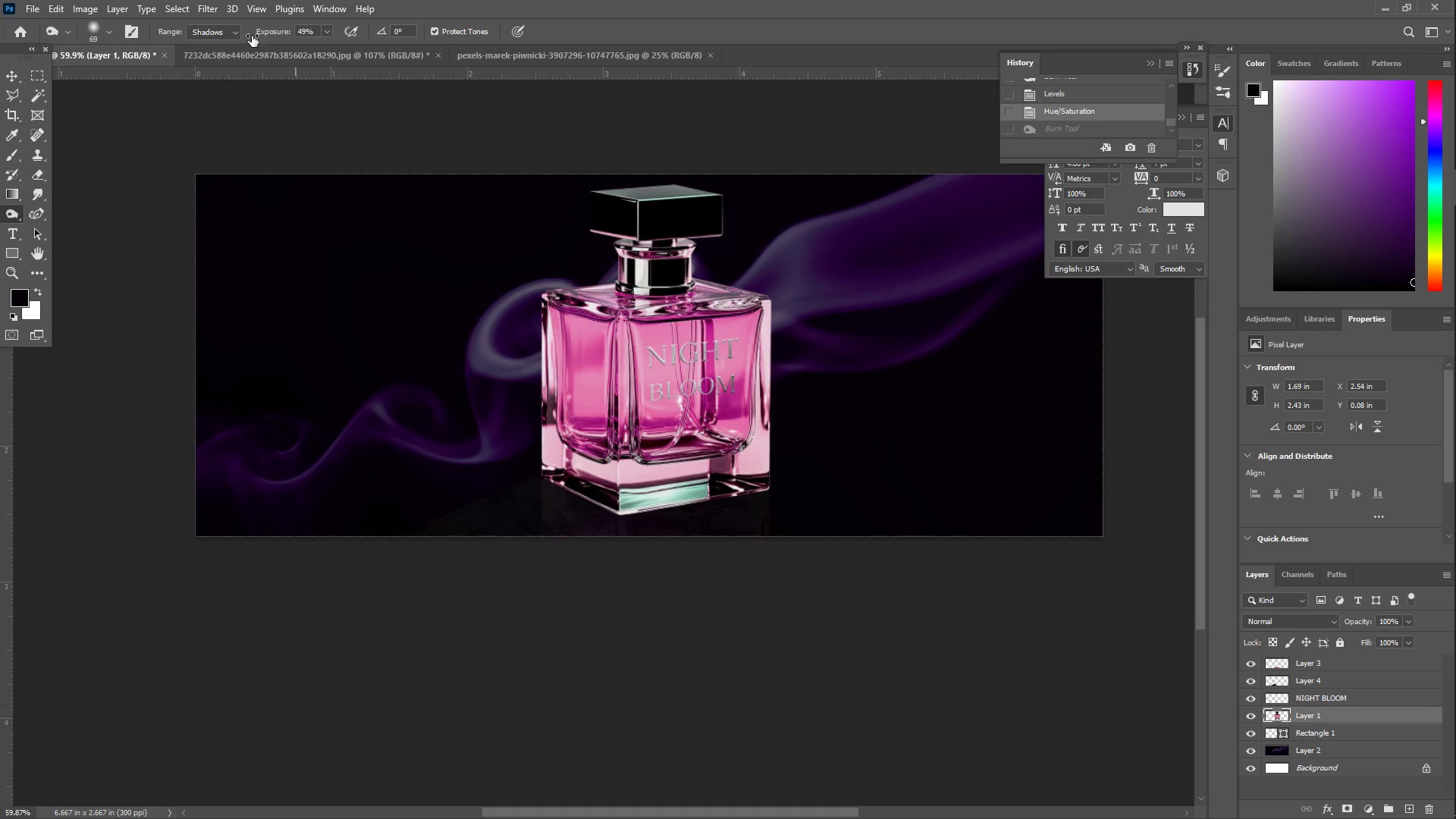 
left_click([224, 33])
 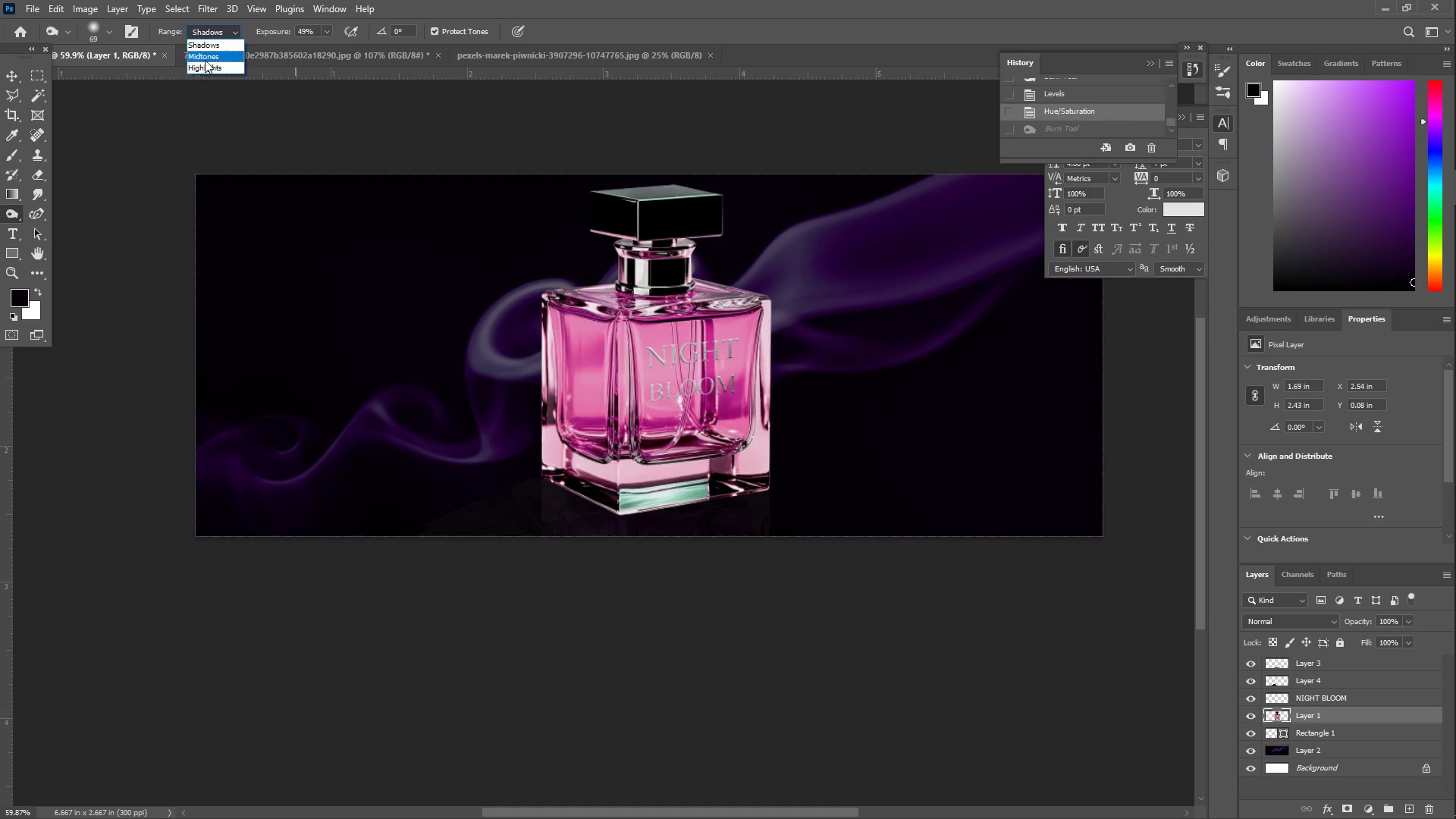 
left_click([200, 41])
 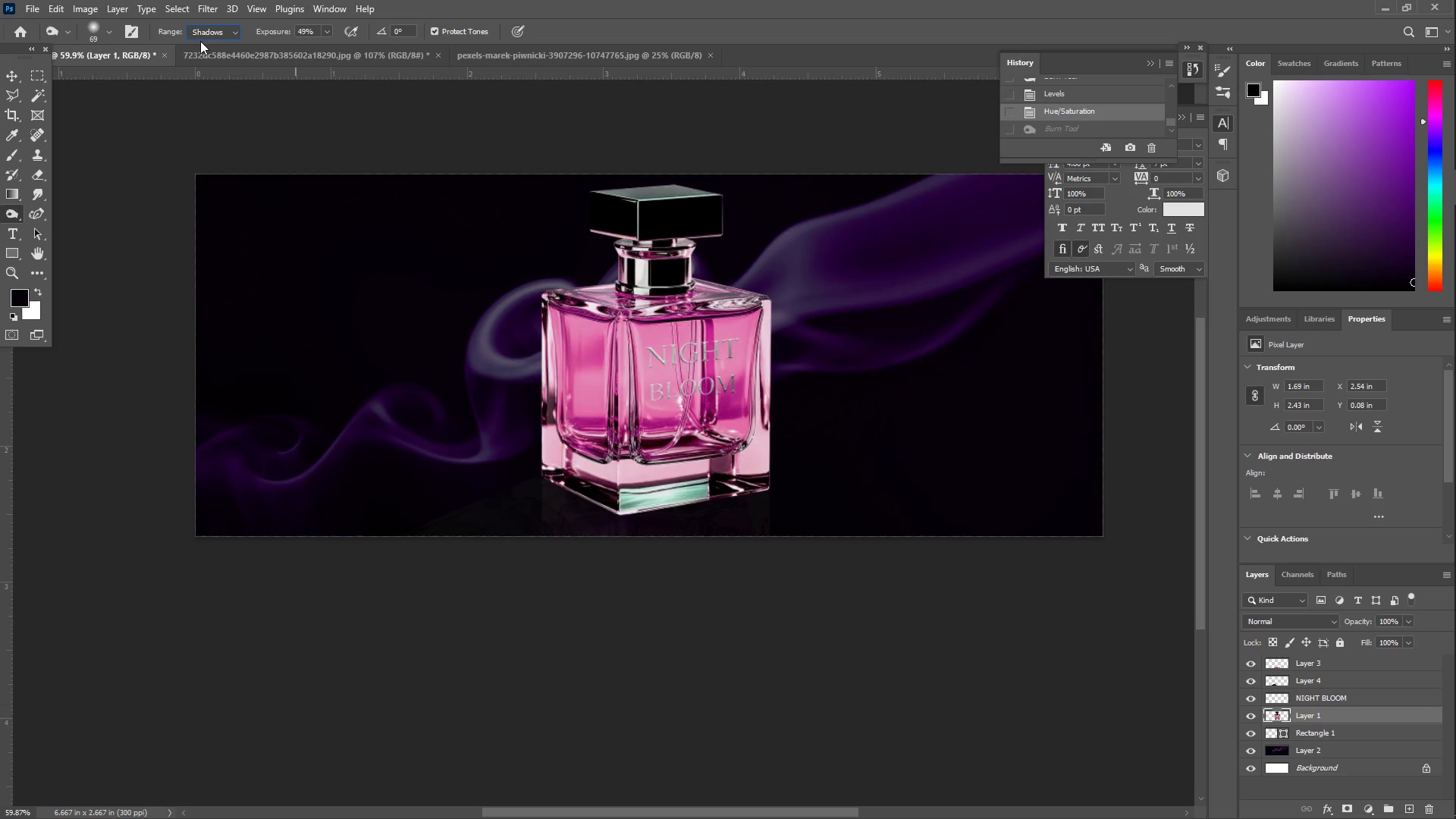 
double_click([200, 33])
 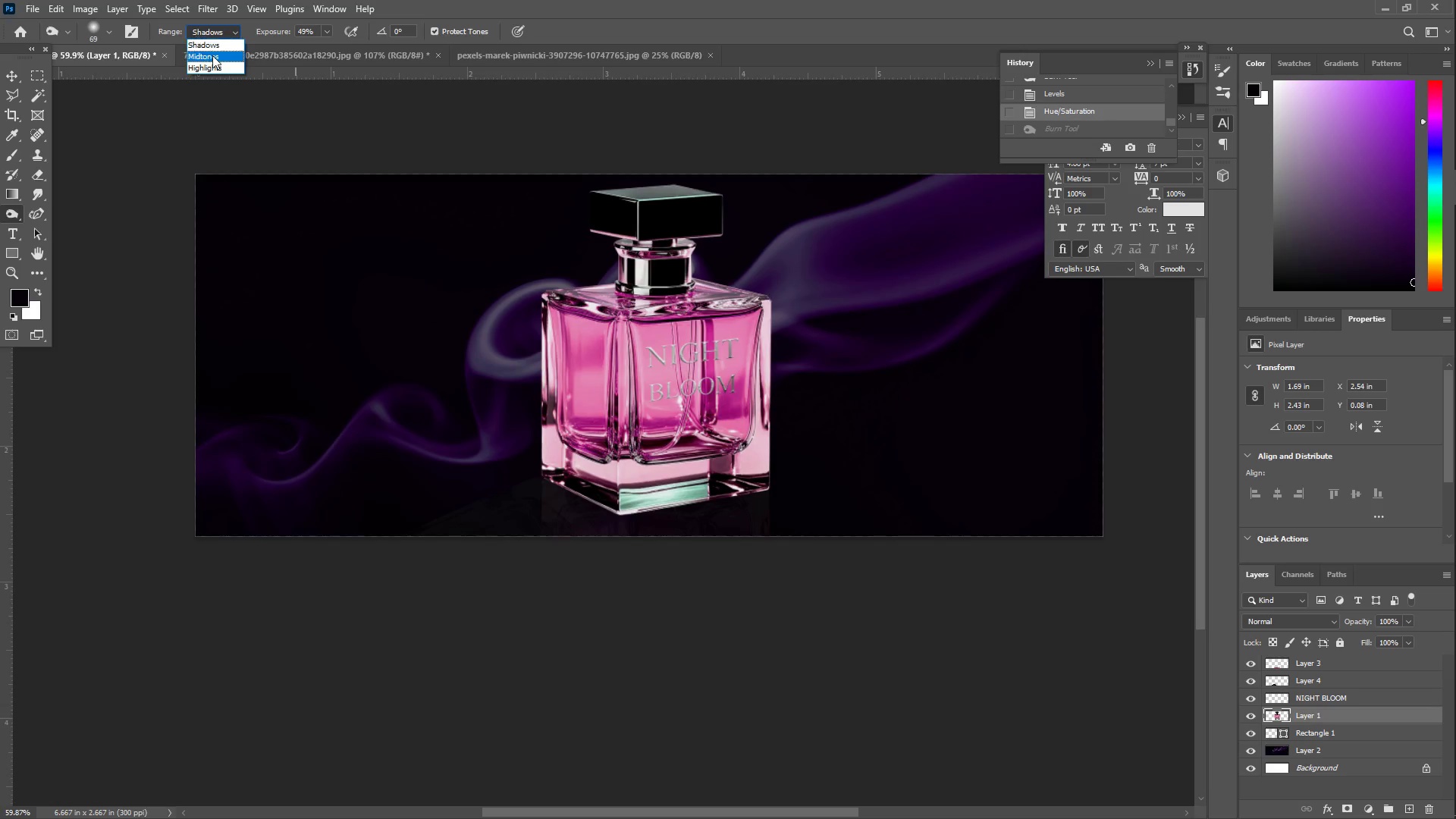 
left_click([213, 55])
 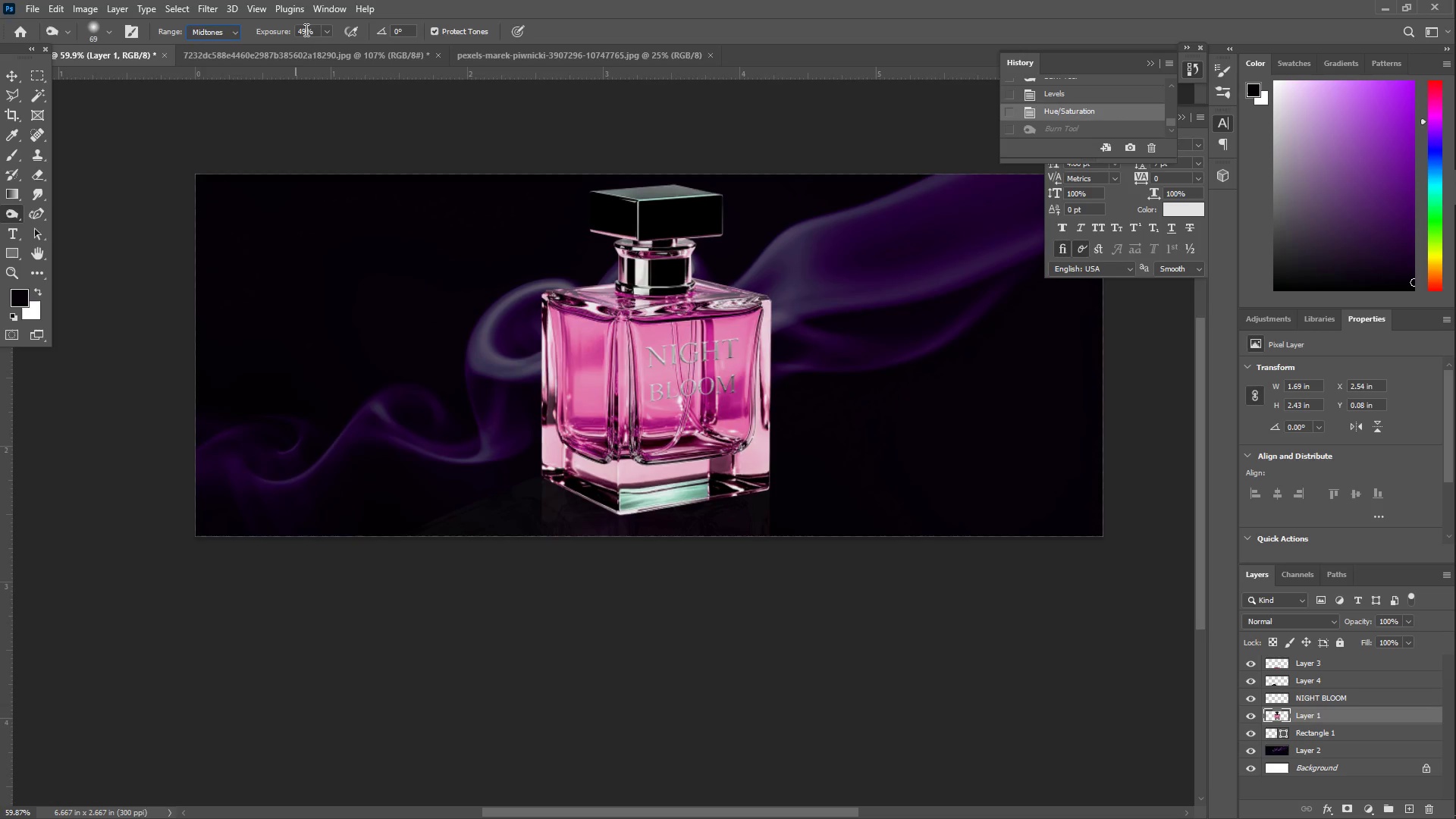 
left_click([328, 31])
 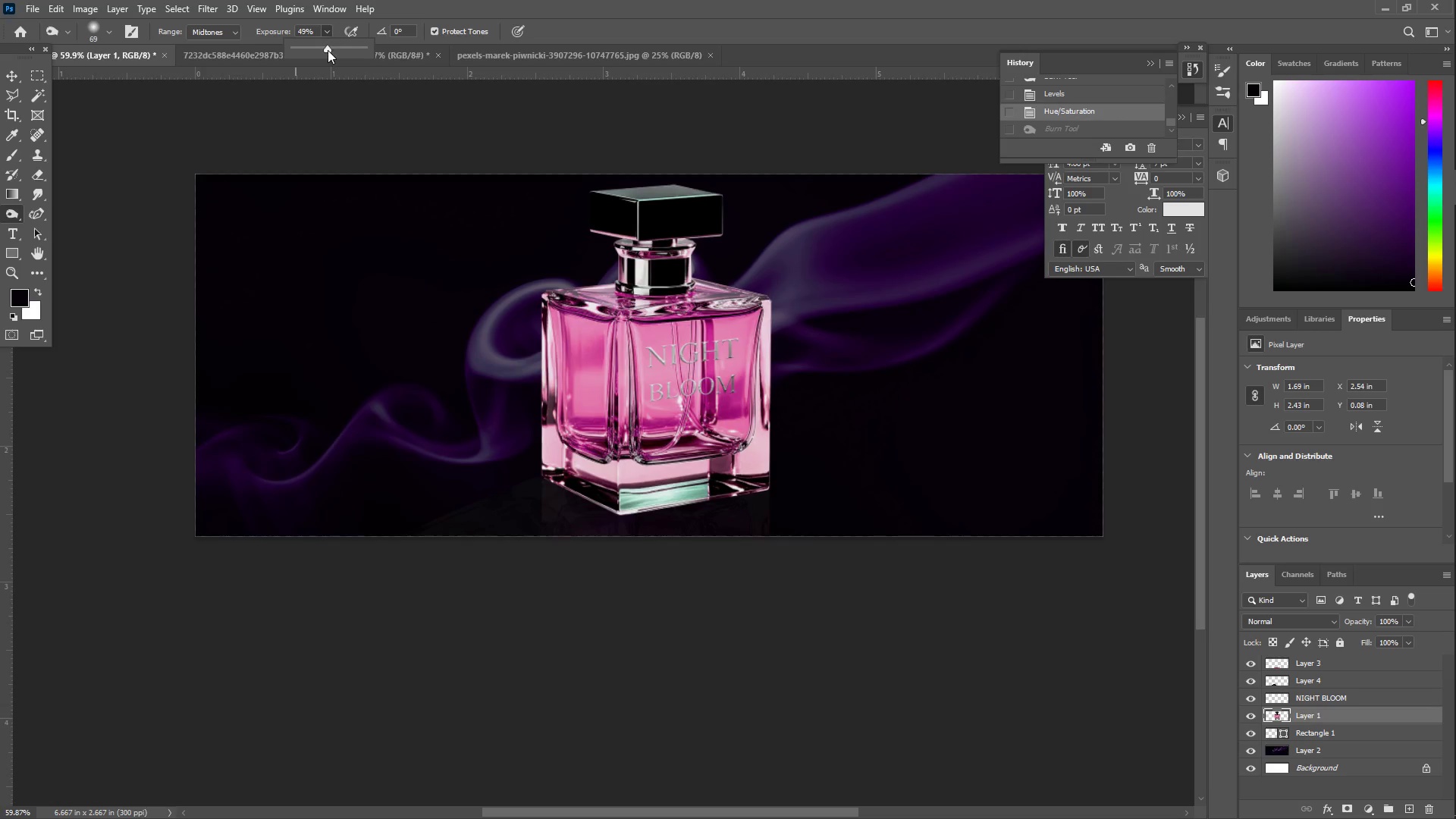 
left_click_drag(start_coordinate=[328, 50], to_coordinate=[350, 55])
 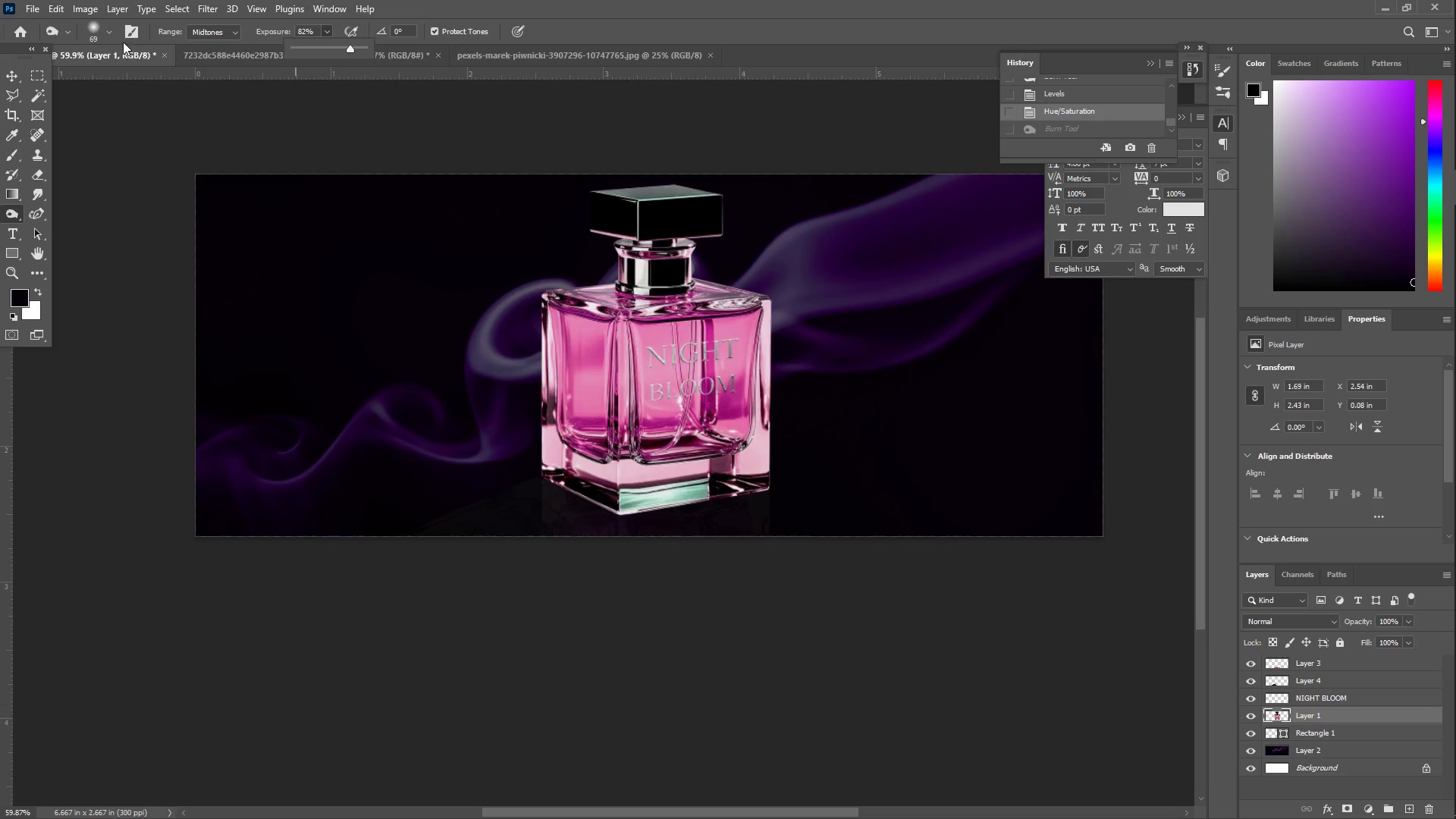 
left_click([103, 26])
 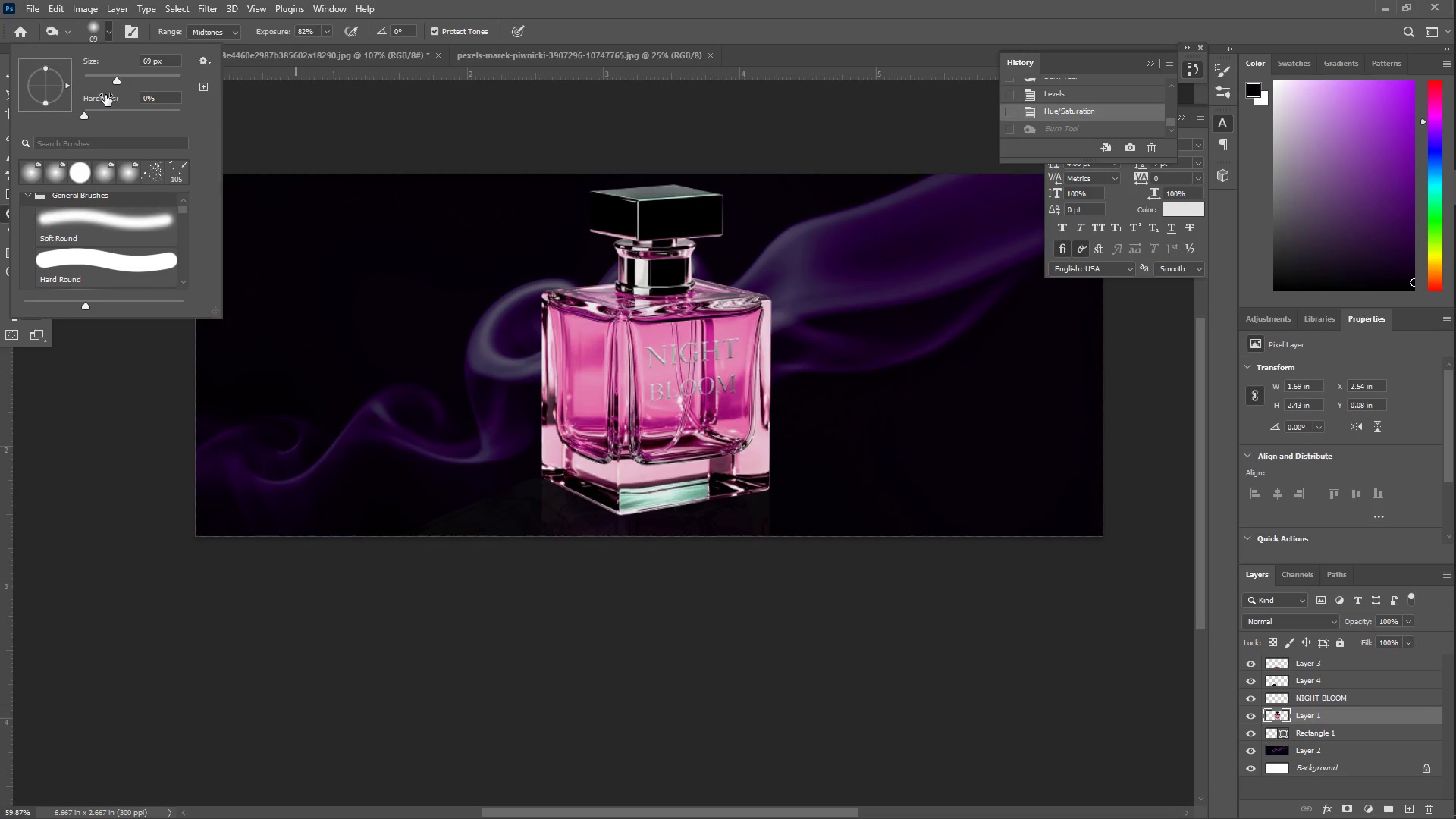 
left_click_drag(start_coordinate=[118, 81], to_coordinate=[136, 84])
 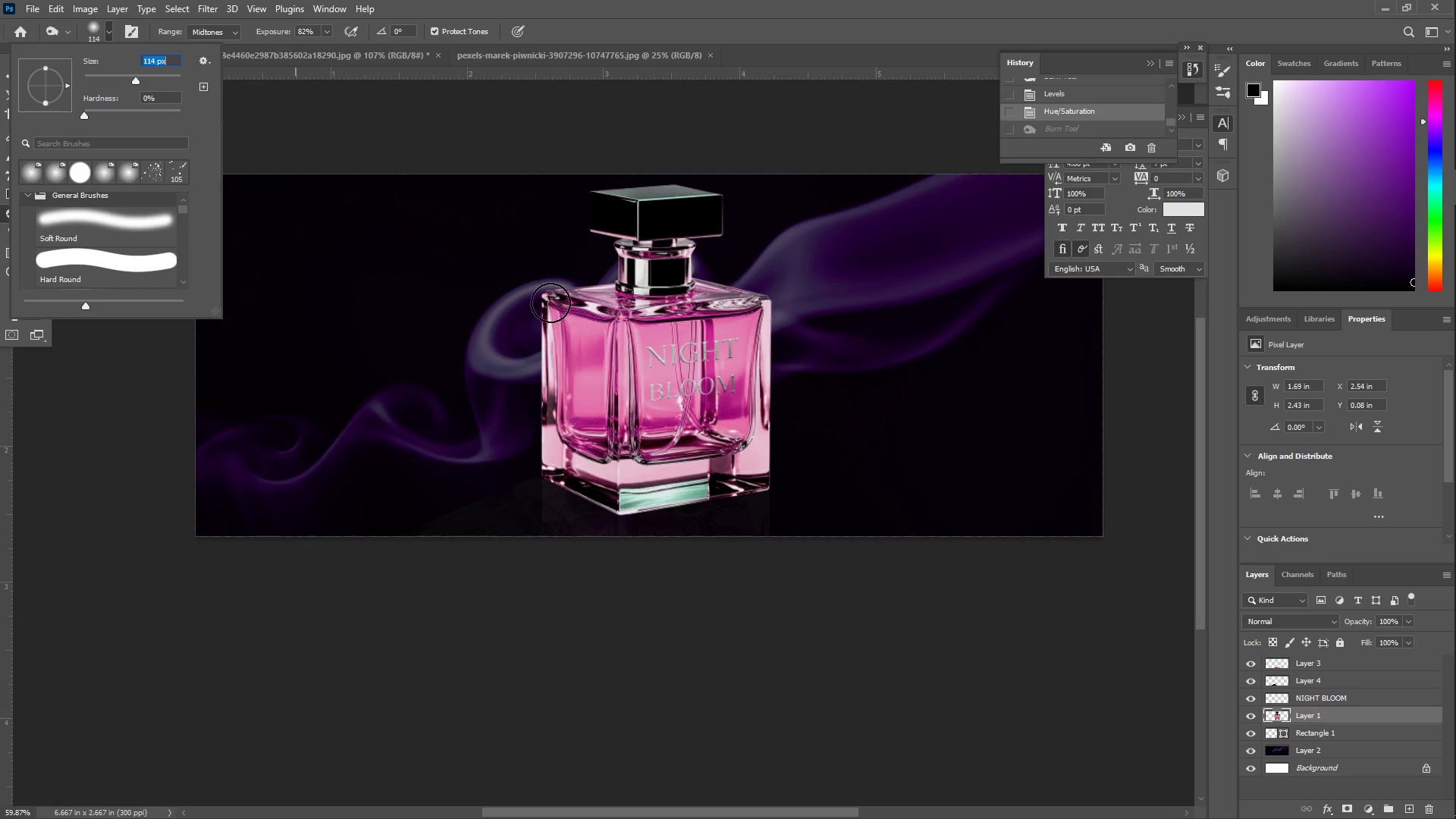 
left_click_drag(start_coordinate=[539, 269], to_coordinate=[478, 409])
 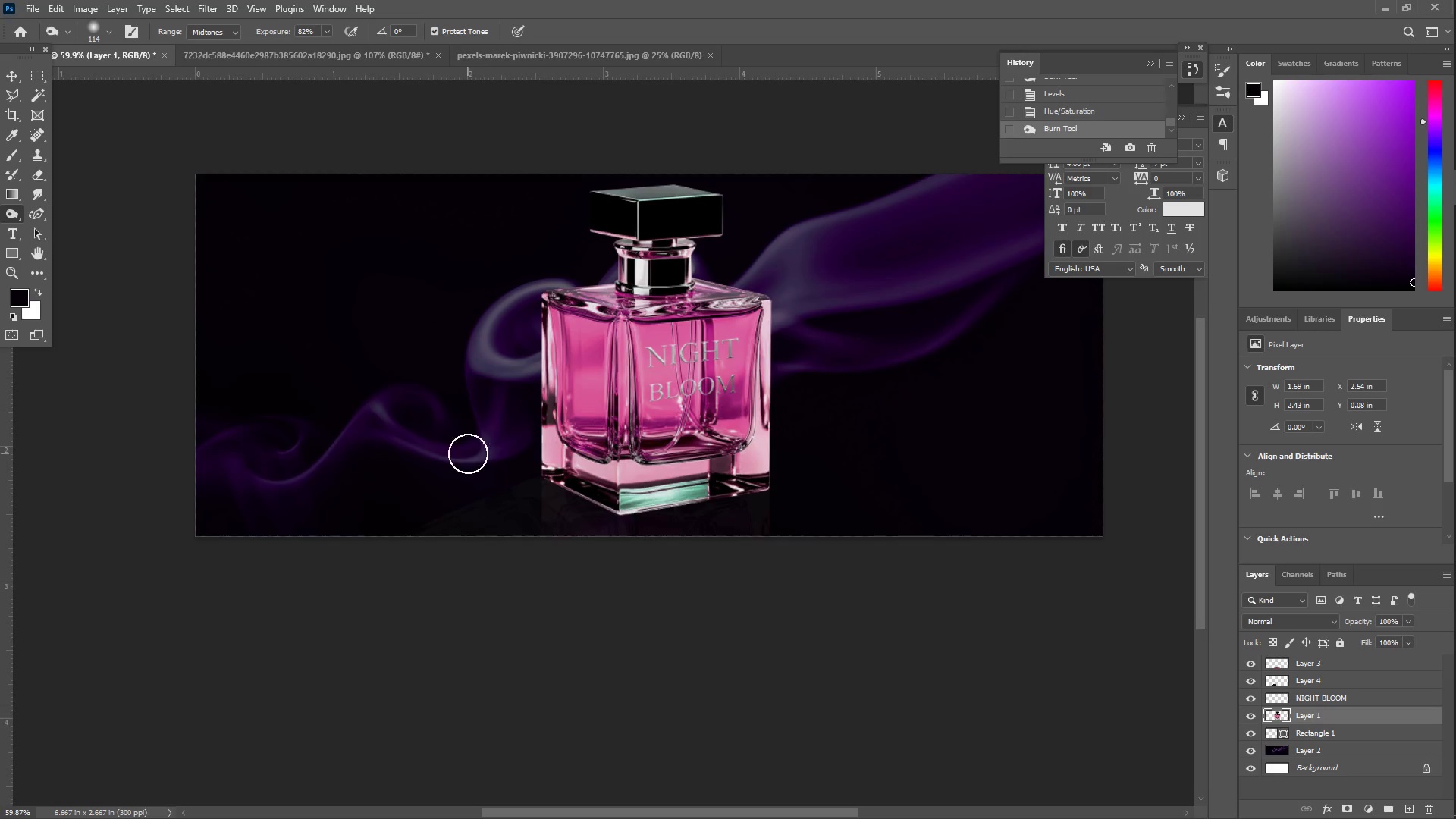 
left_click_drag(start_coordinate=[472, 456], to_coordinate=[577, 372])
 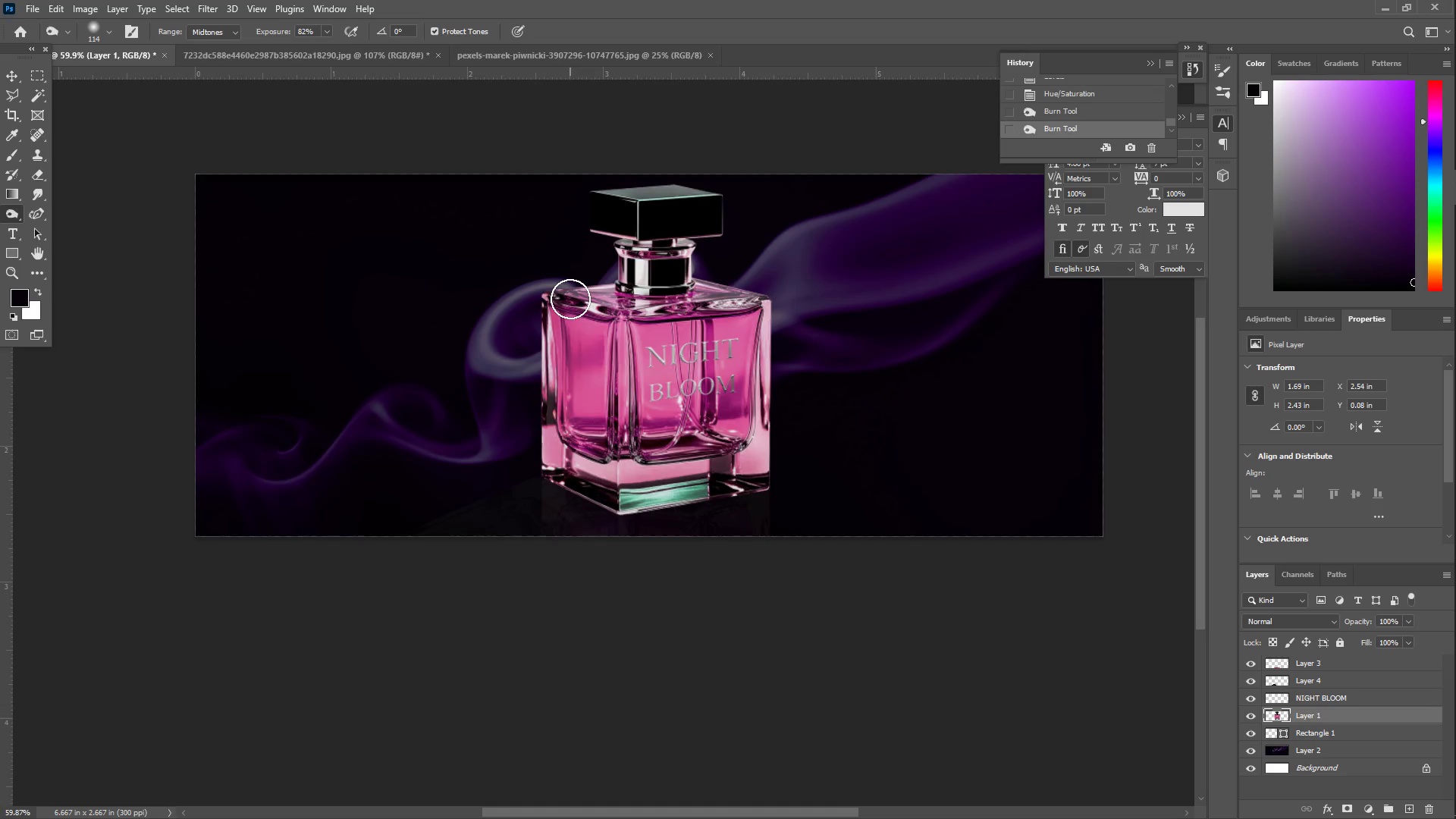 
left_click_drag(start_coordinate=[579, 321], to_coordinate=[765, 507])
 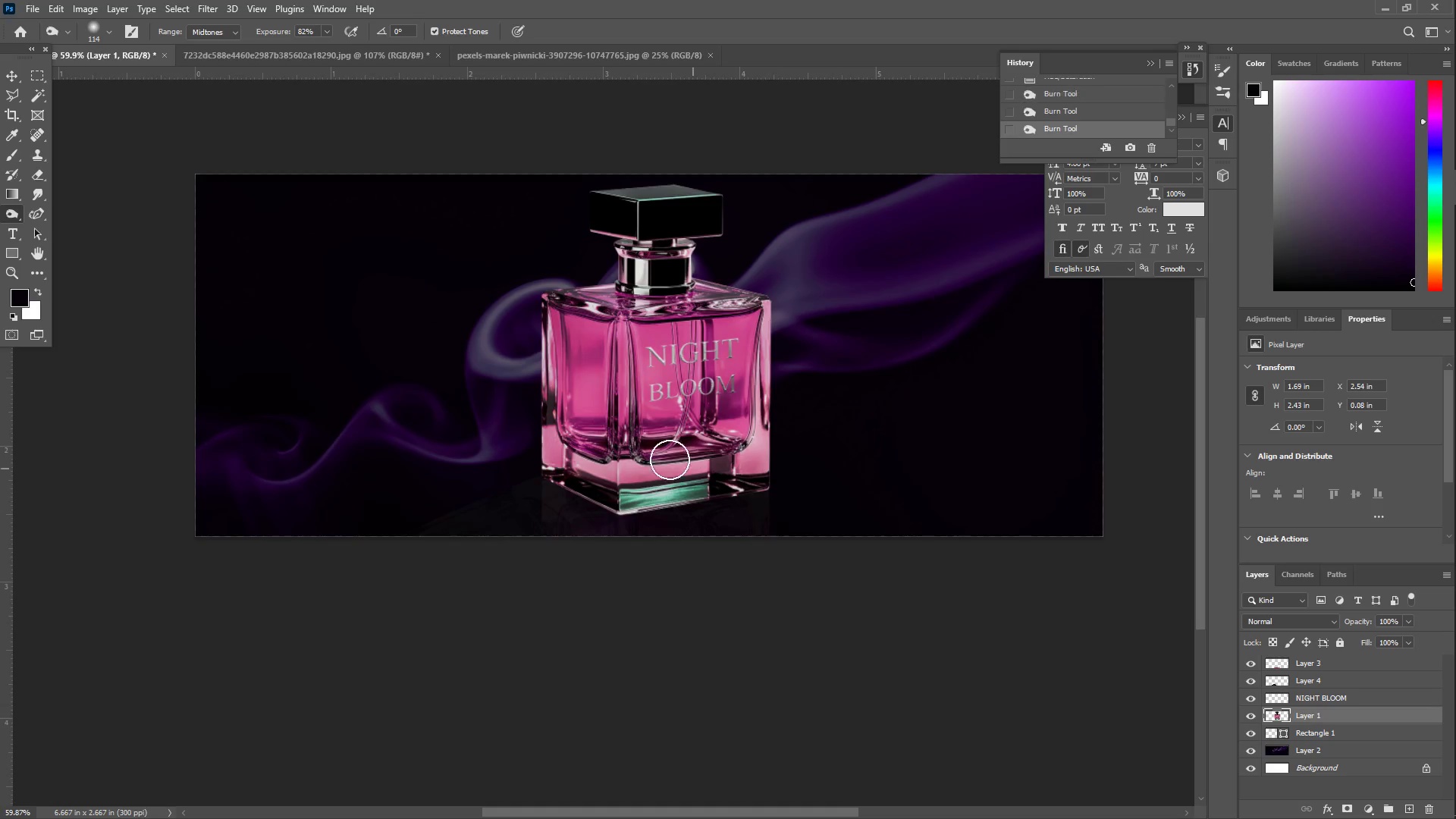 
type(zz)
 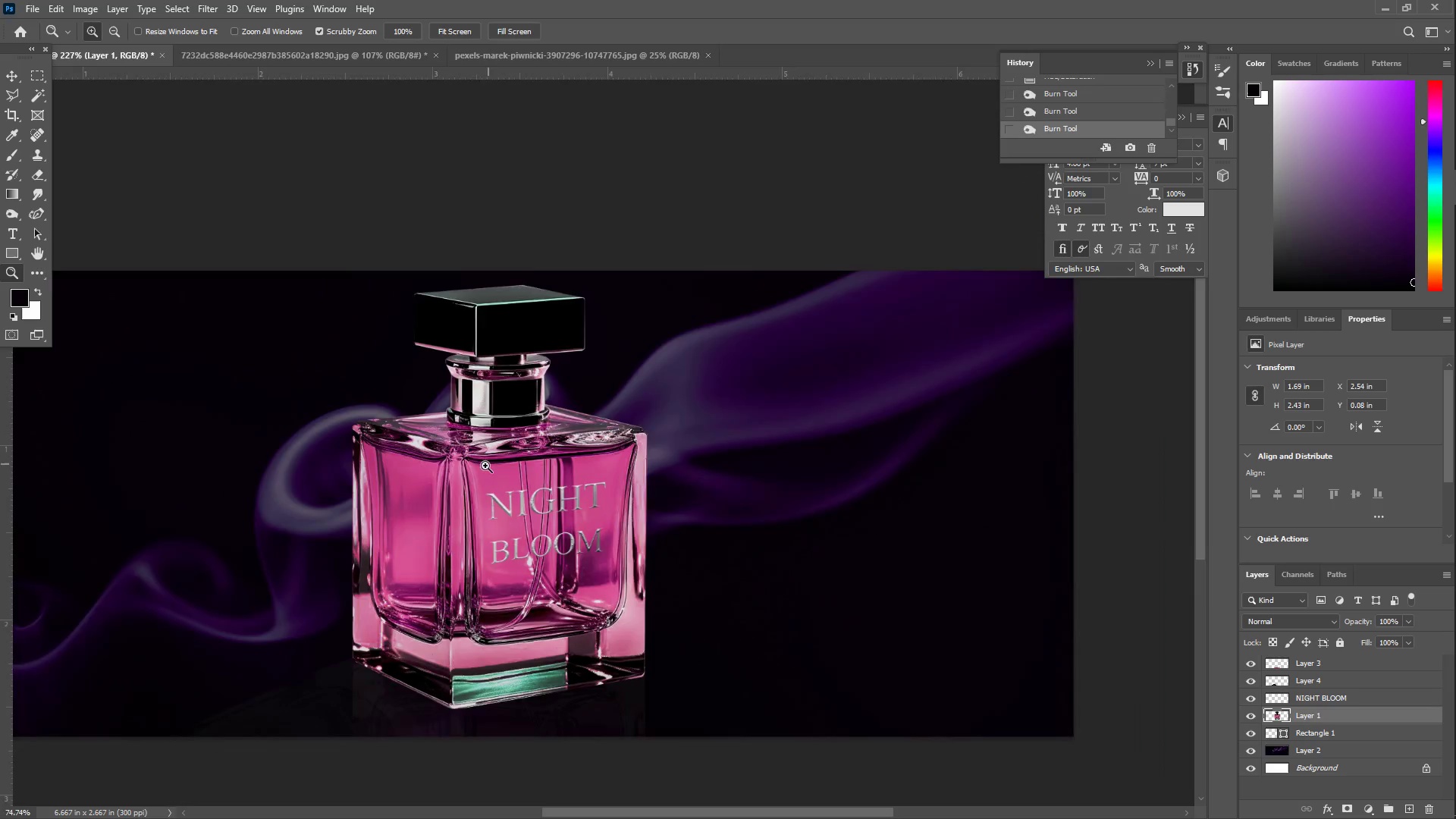 
left_click_drag(start_coordinate=[752, 403], to_coordinate=[834, 368])
 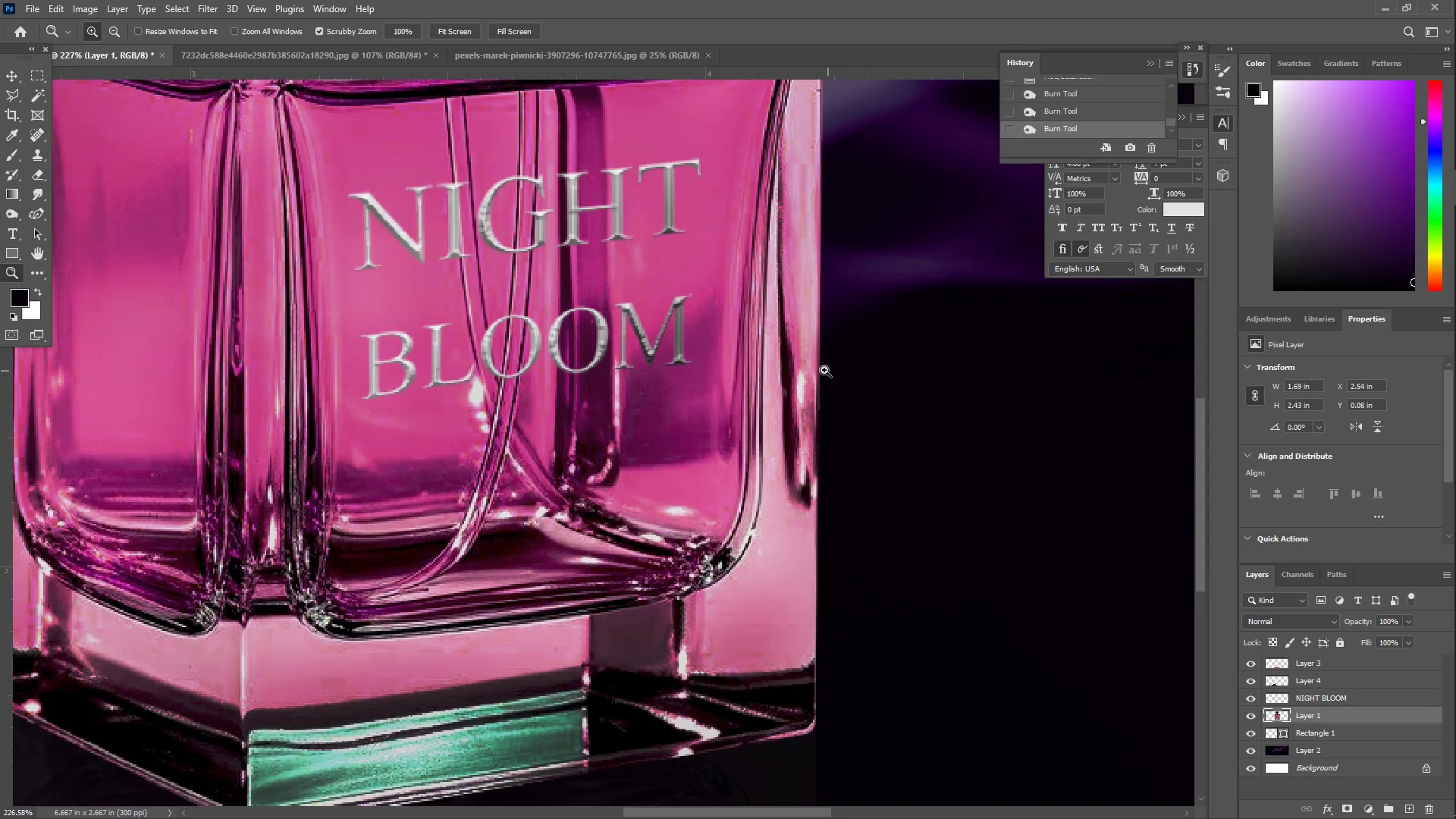 
hold_key(key=Space, duration=1.03)
 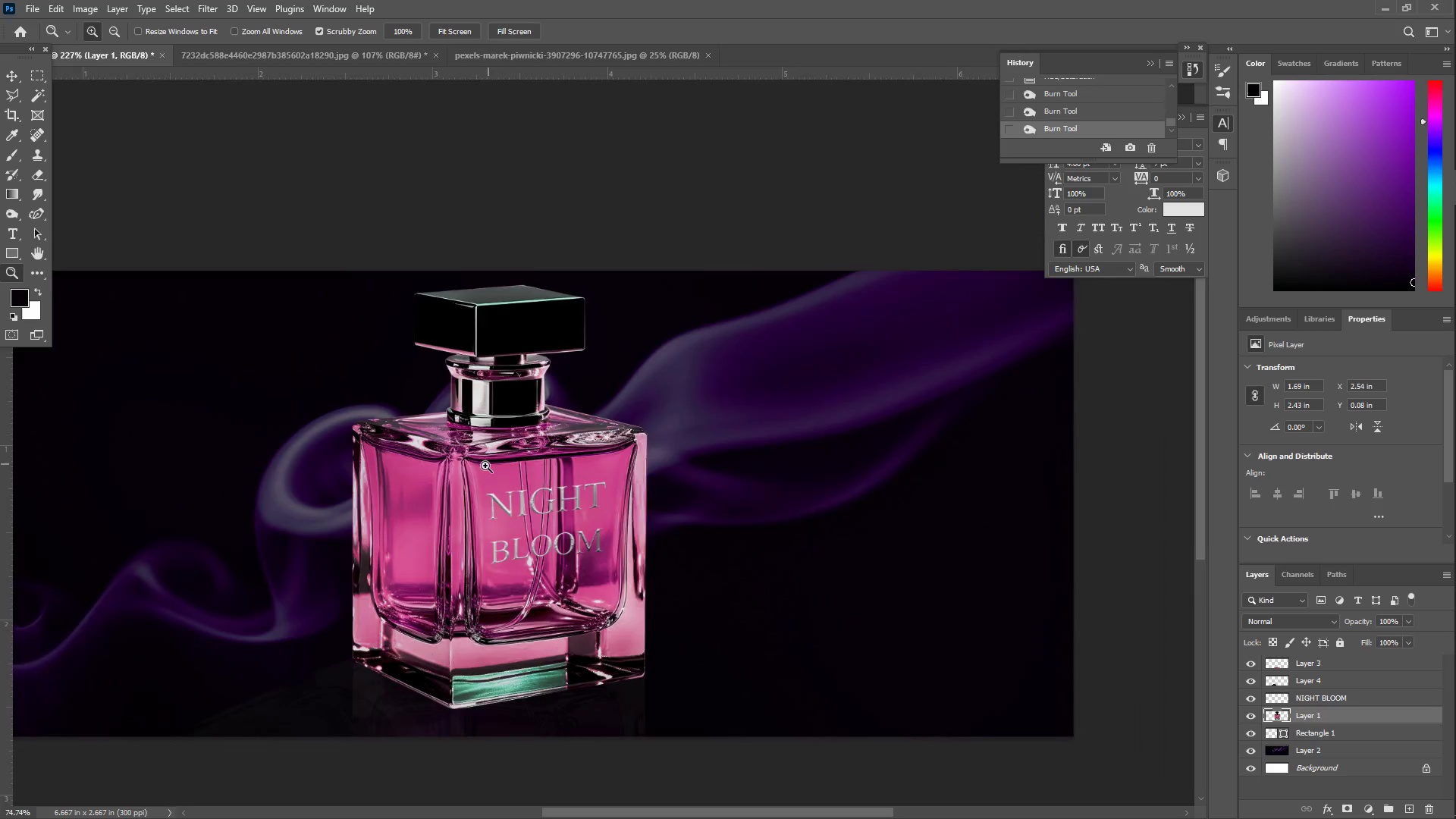 
left_click_drag(start_coordinate=[756, 353], to_coordinate=[710, 555])
 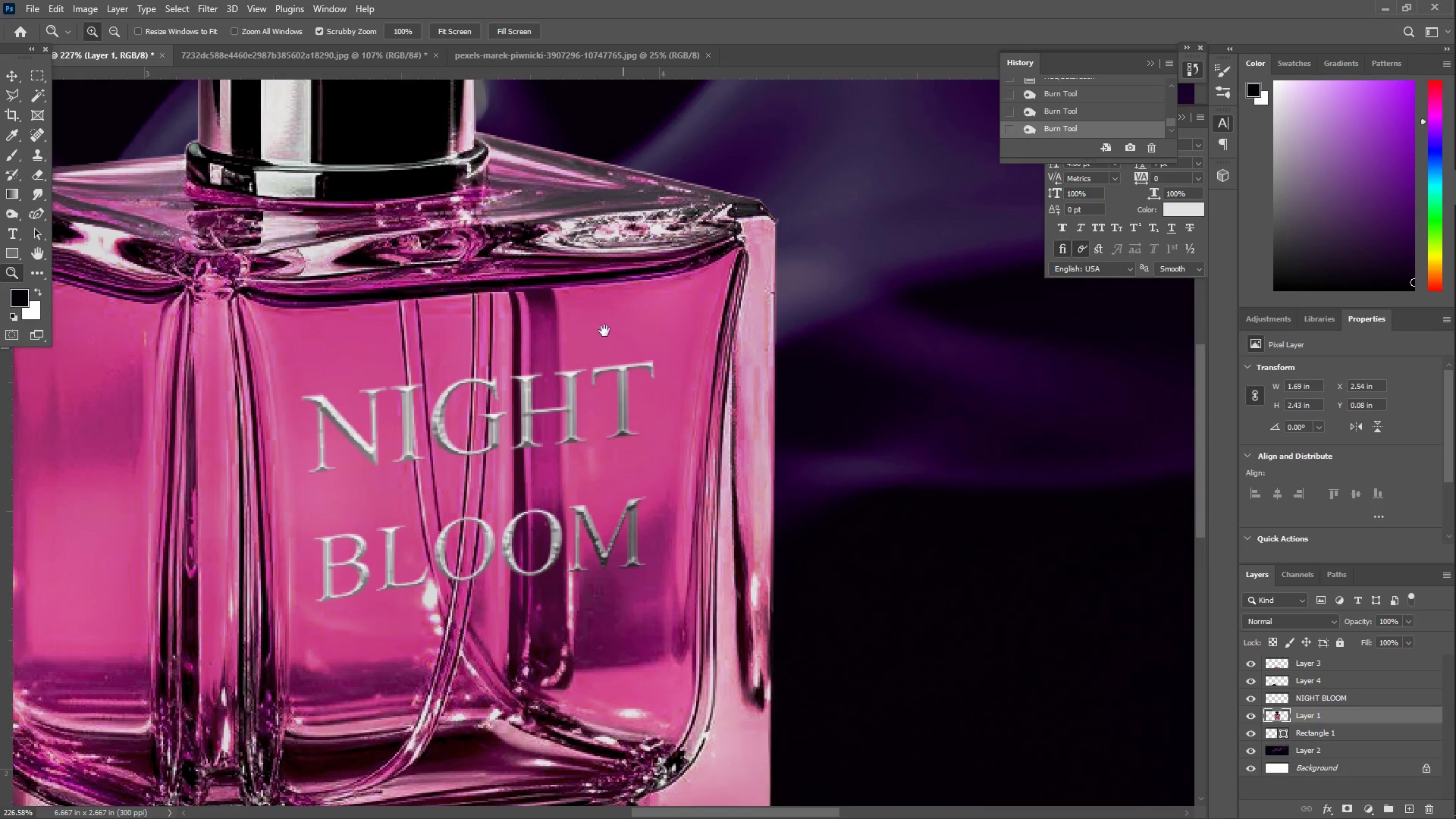 
left_click_drag(start_coordinate=[595, 357], to_coordinate=[641, 543])
 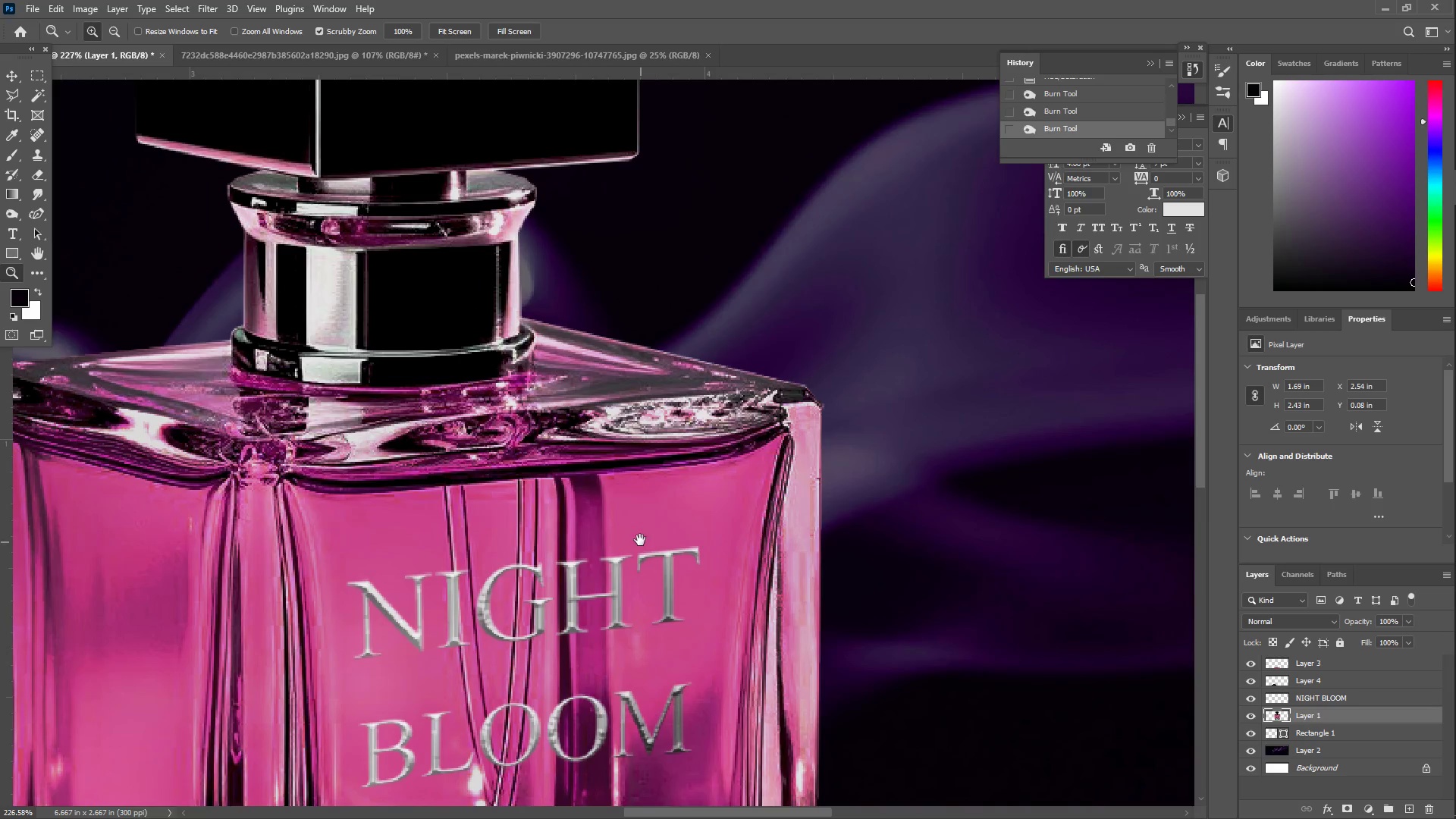 
hold_key(key=Space, duration=11.41)
 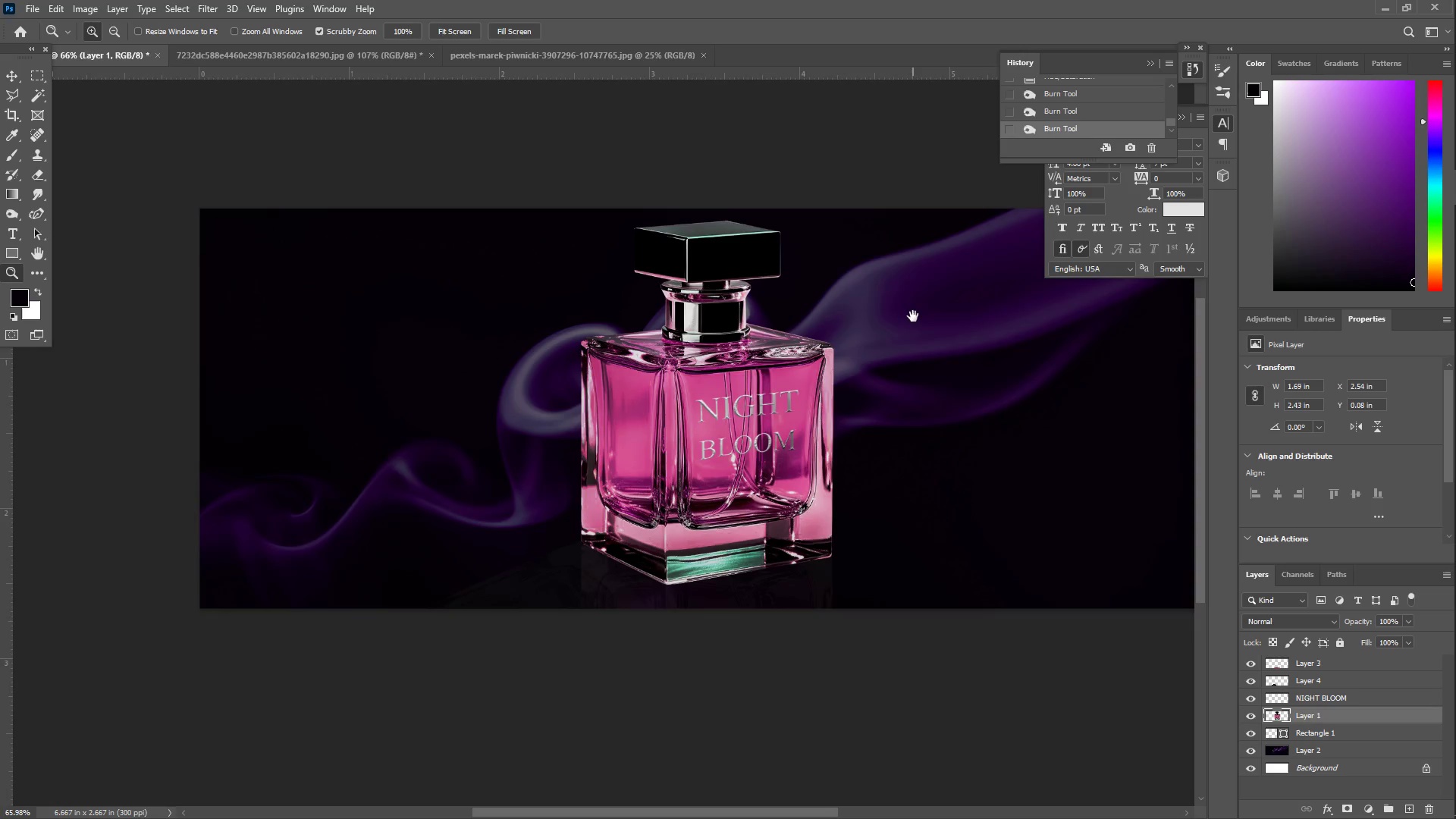 
left_click_drag(start_coordinate=[557, 448], to_coordinate=[482, 467])
 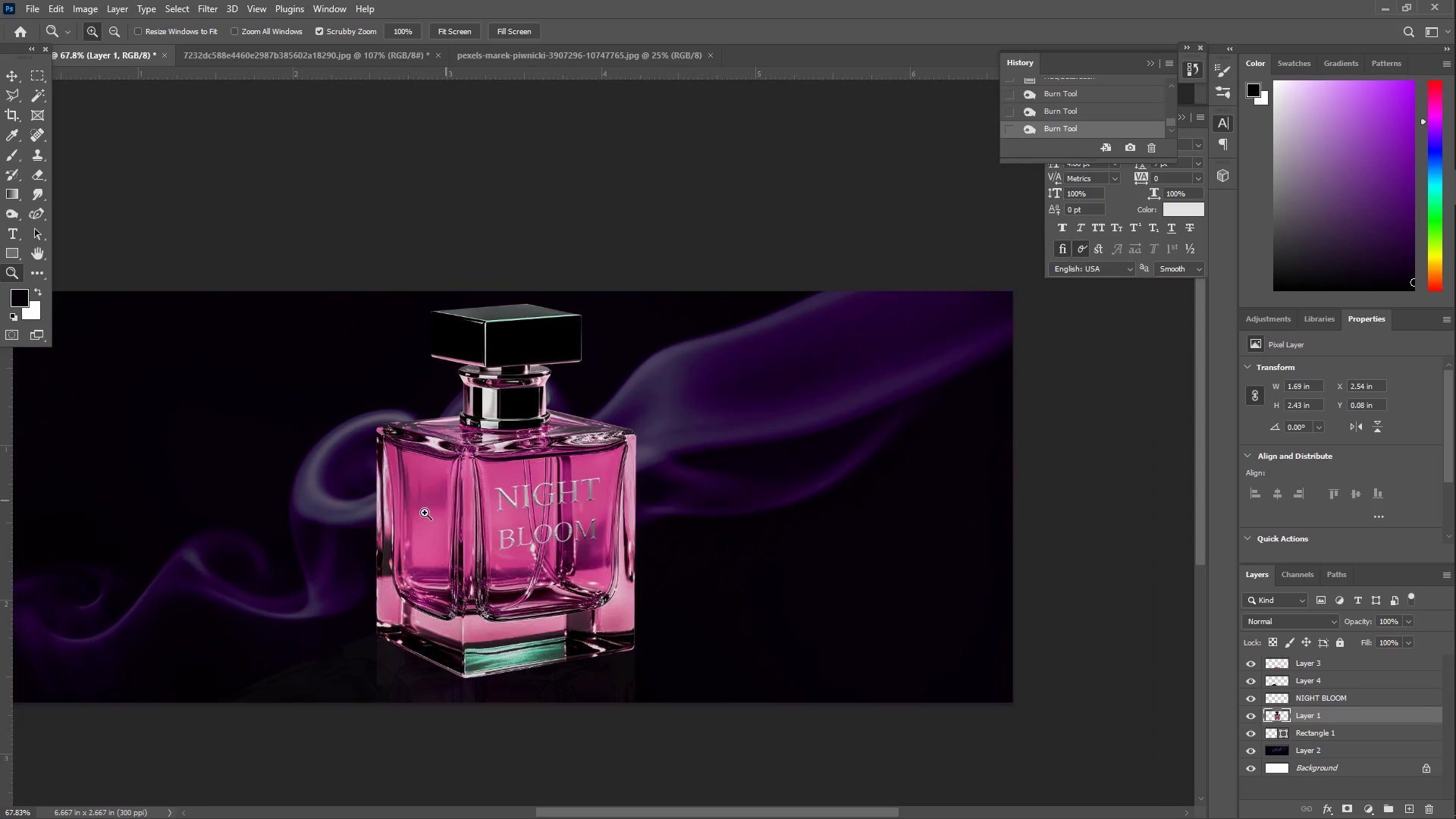 
left_click_drag(start_coordinate=[395, 500], to_coordinate=[384, 499])
 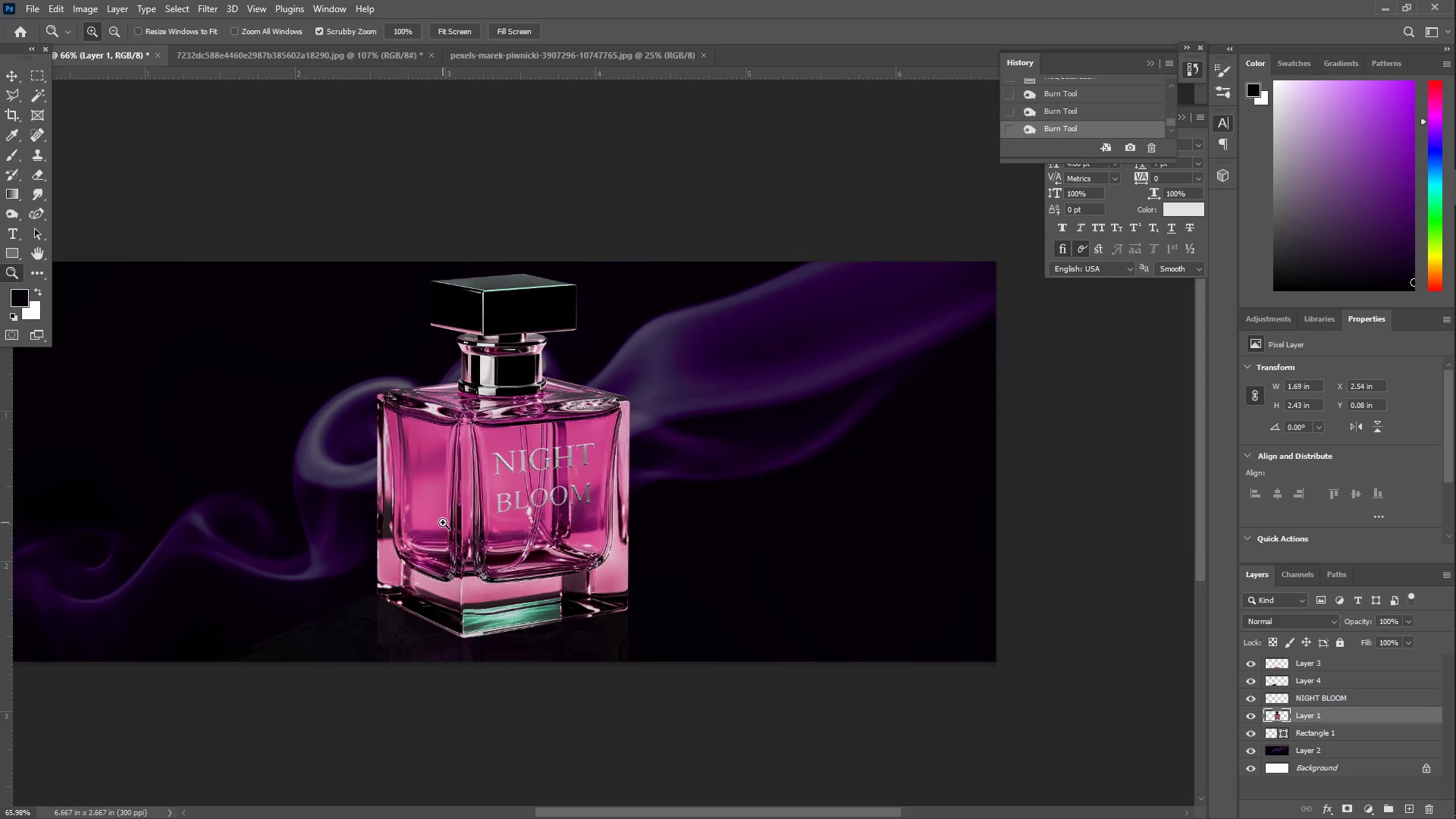 
scroll: coordinate [519, 558], scroll_direction: down, amount: 5.0
 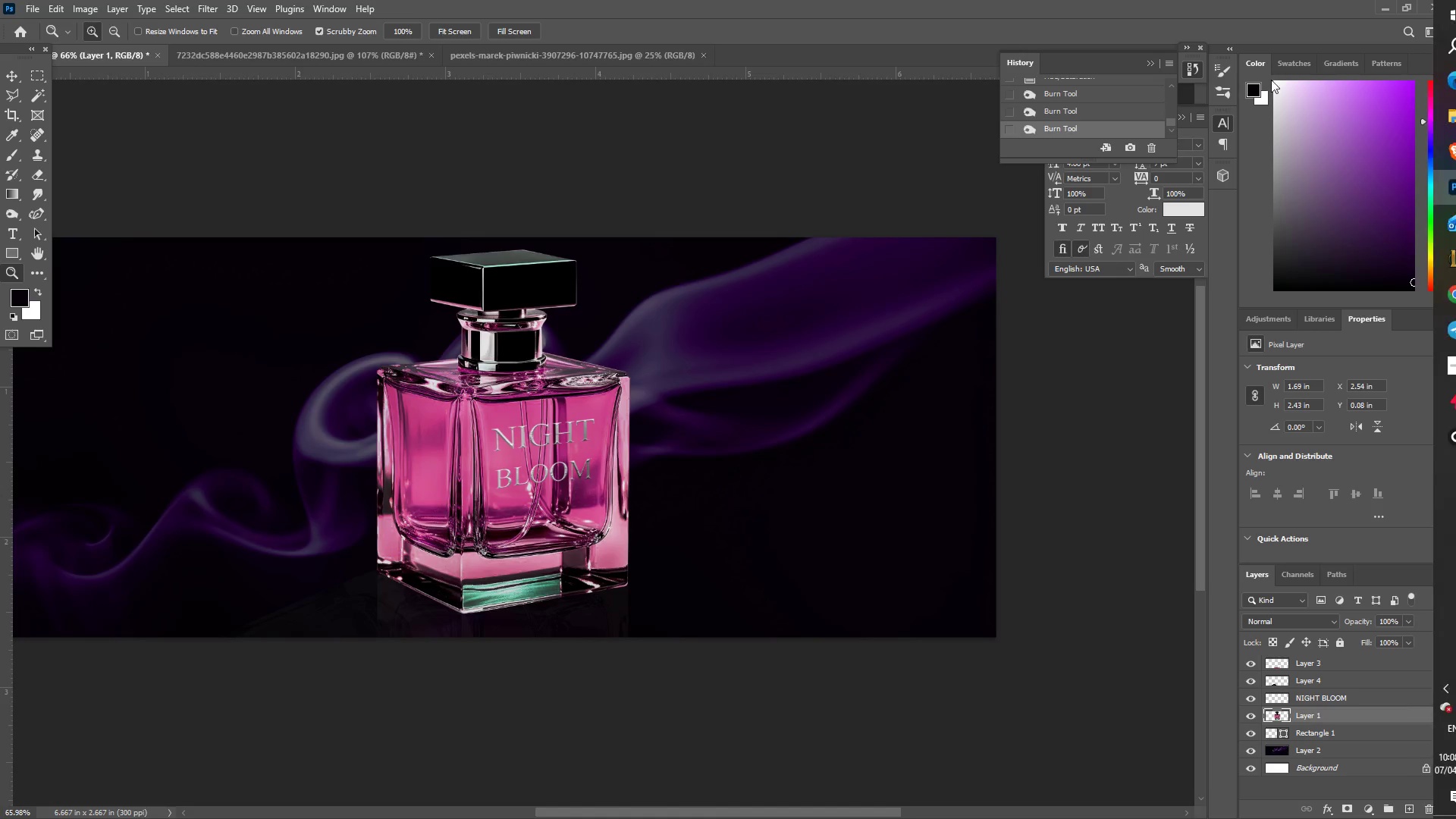 
hold_key(key=Space, duration=1.53)
 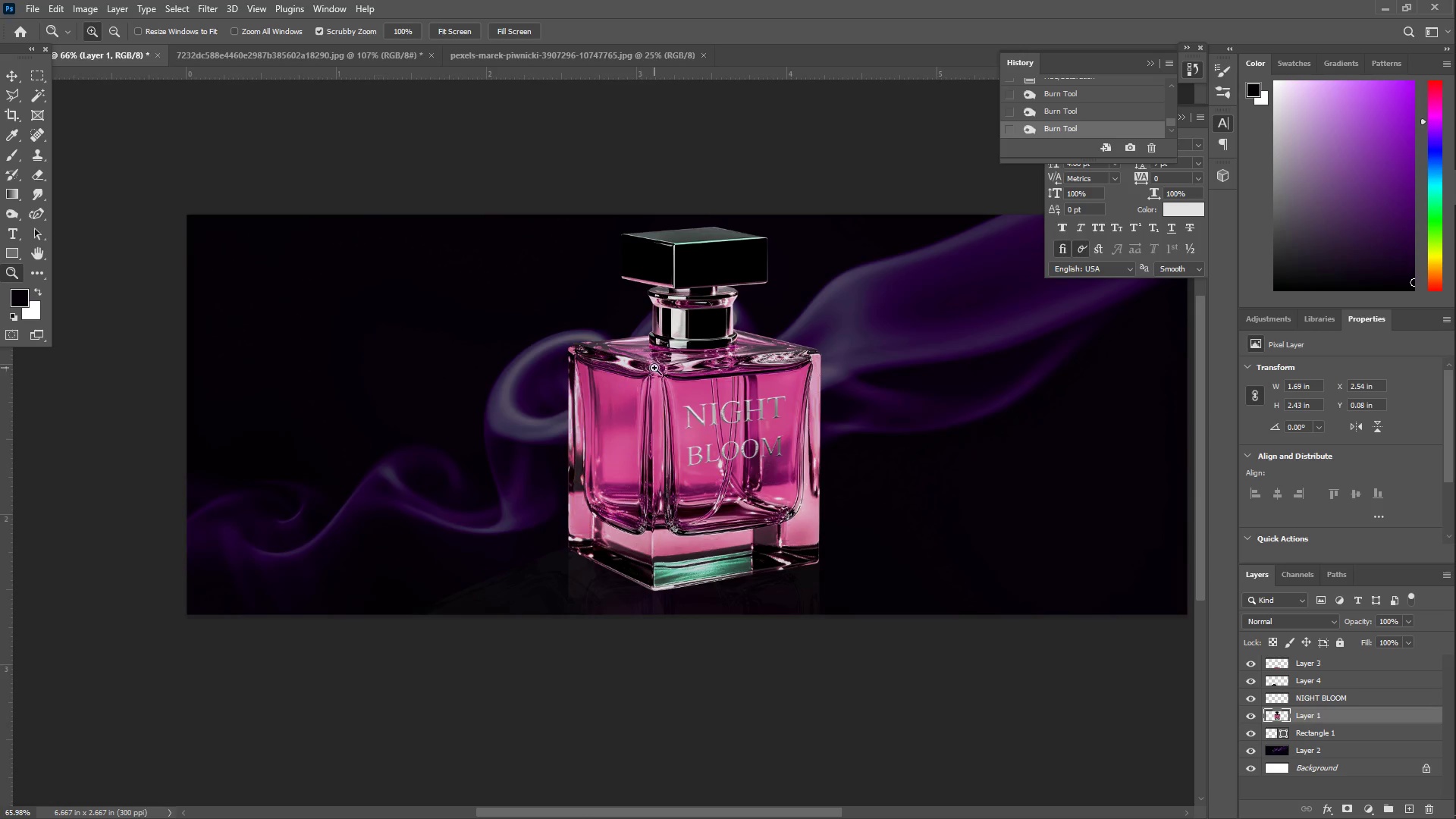 
left_click_drag(start_coordinate=[709, 345], to_coordinate=[900, 322])
 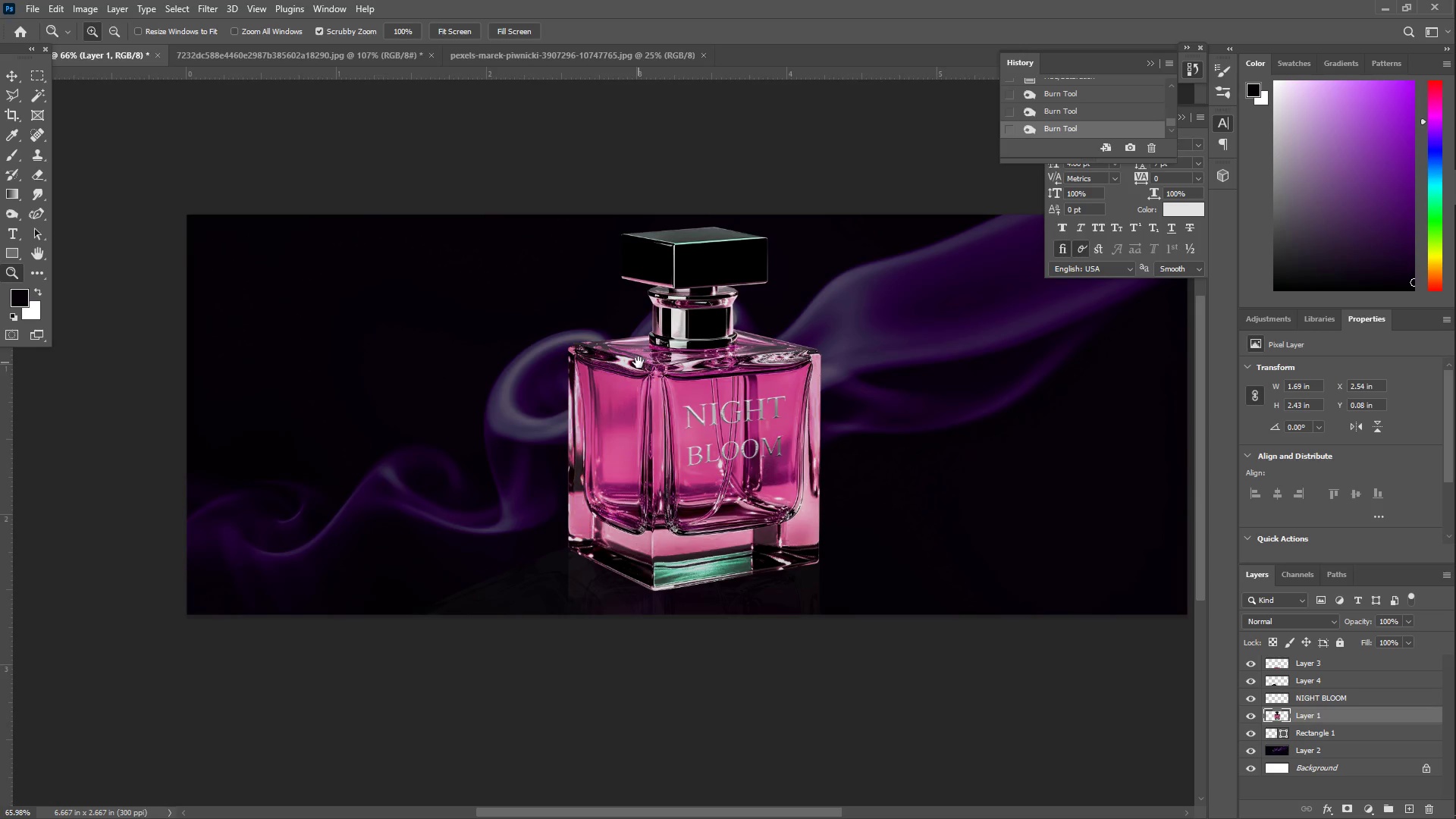 
key(Space)
 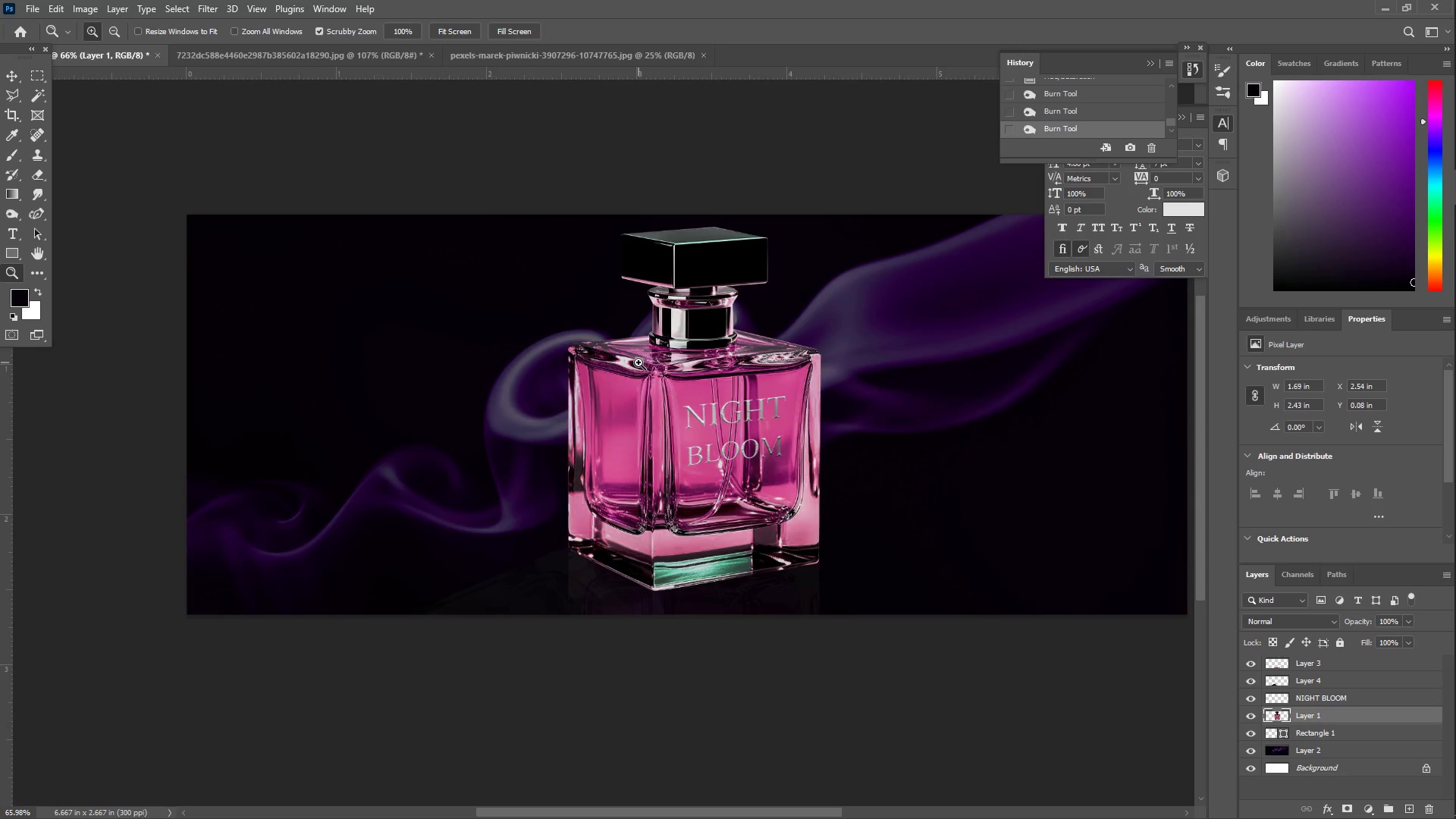 
key(Space)
 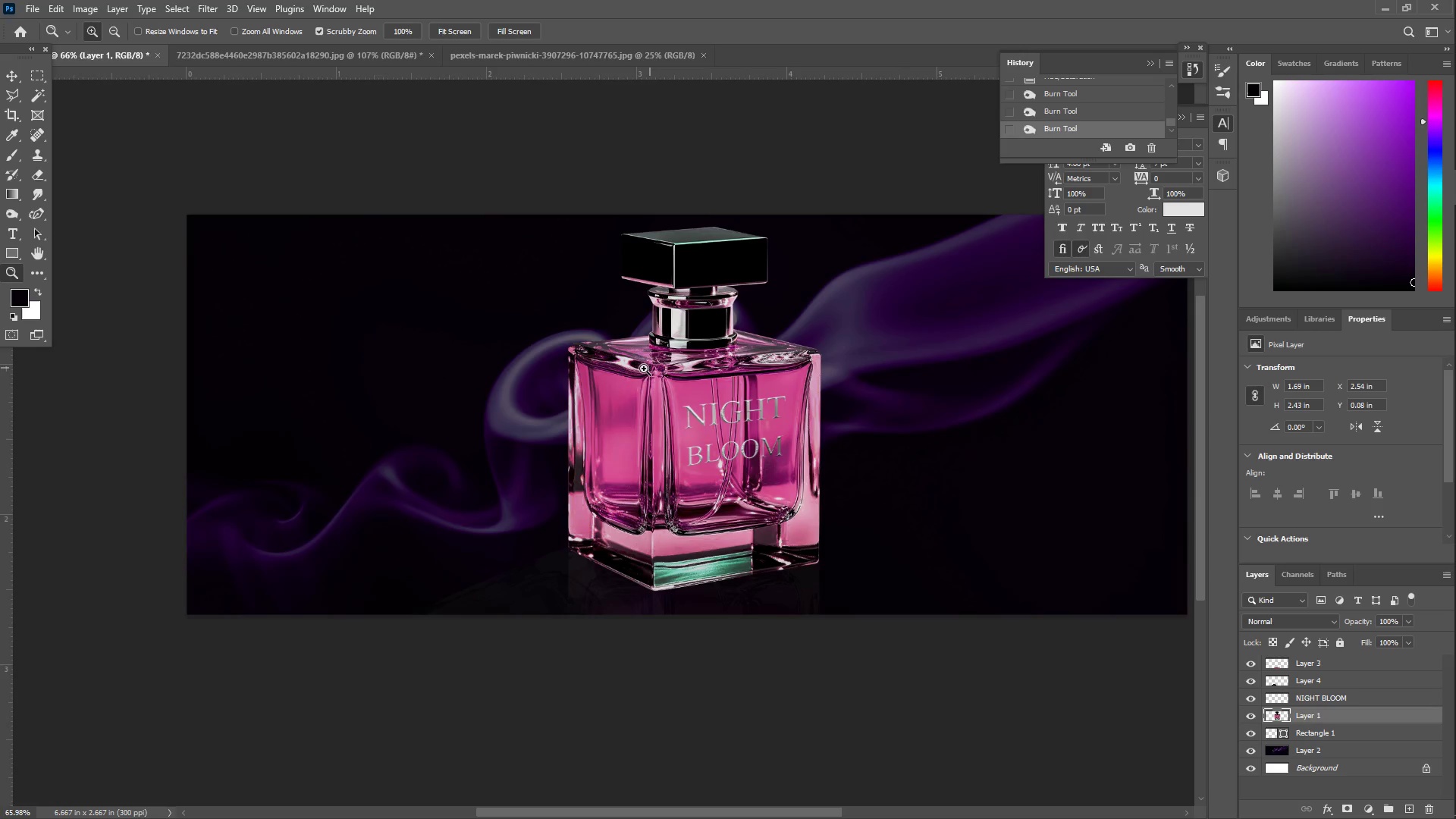 
key(T)
 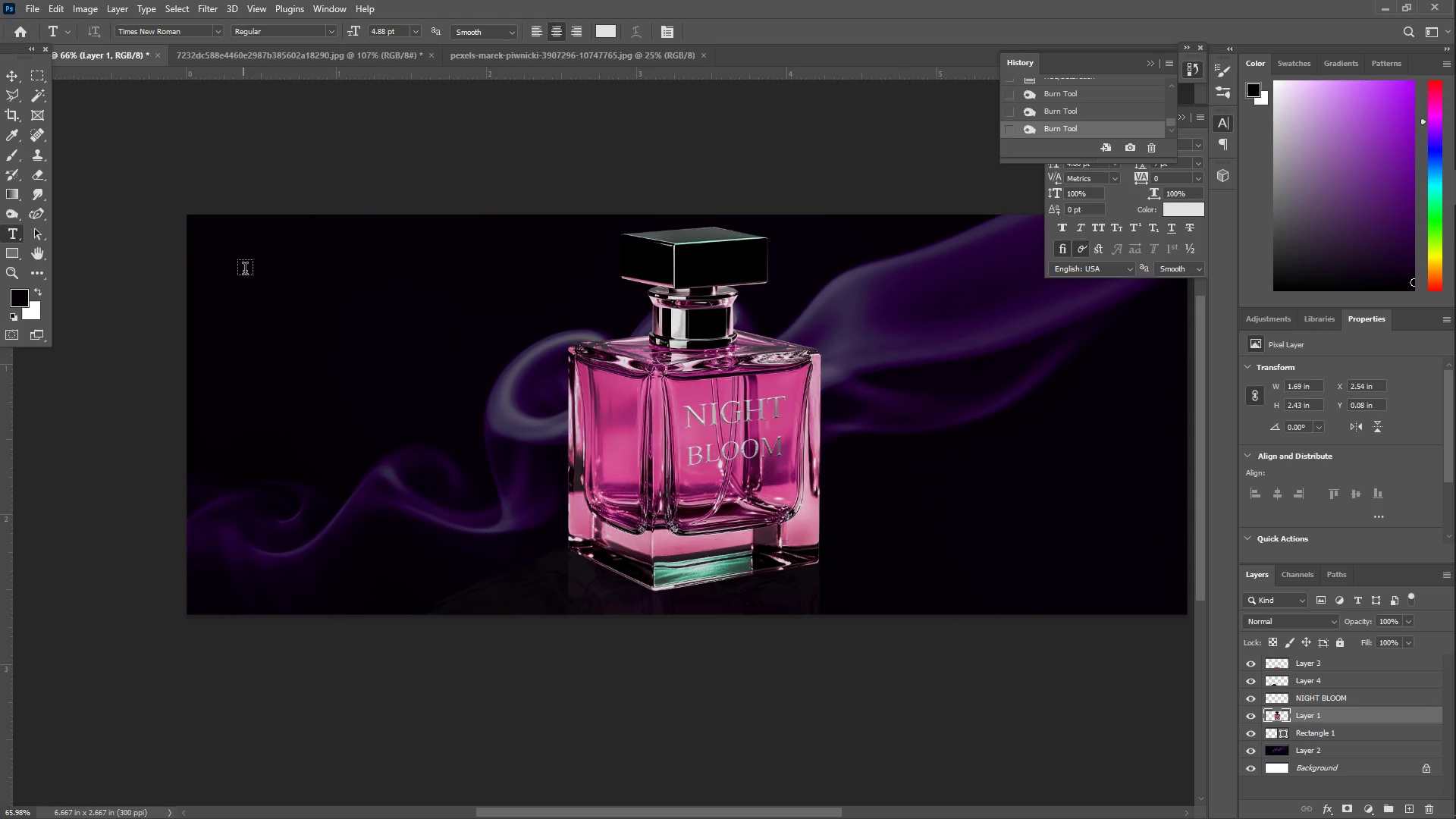 
left_click_drag(start_coordinate=[263, 262], to_coordinate=[358, 338])
 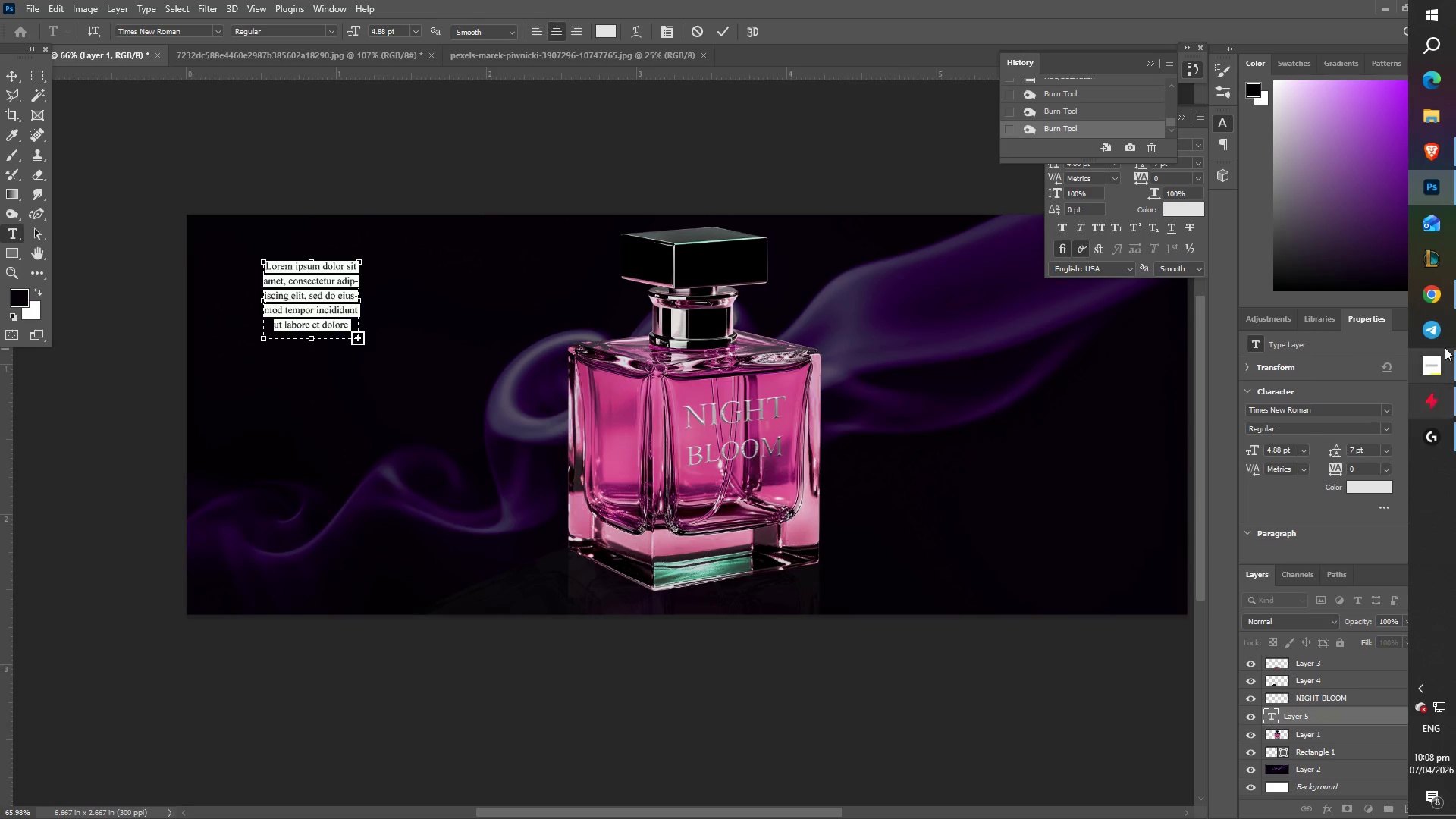 
left_click([1441, 360])